 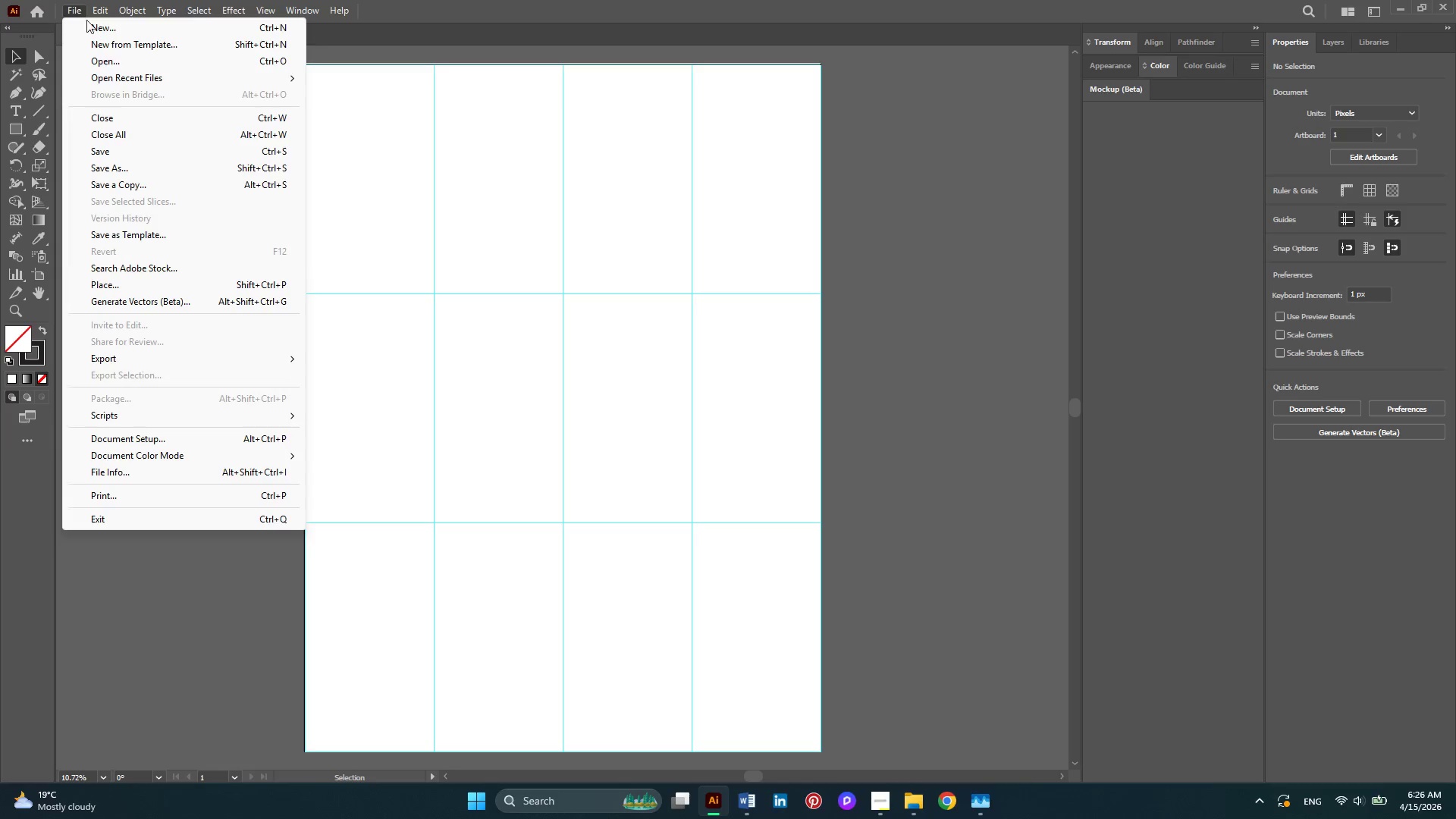 
left_click([151, 146])
 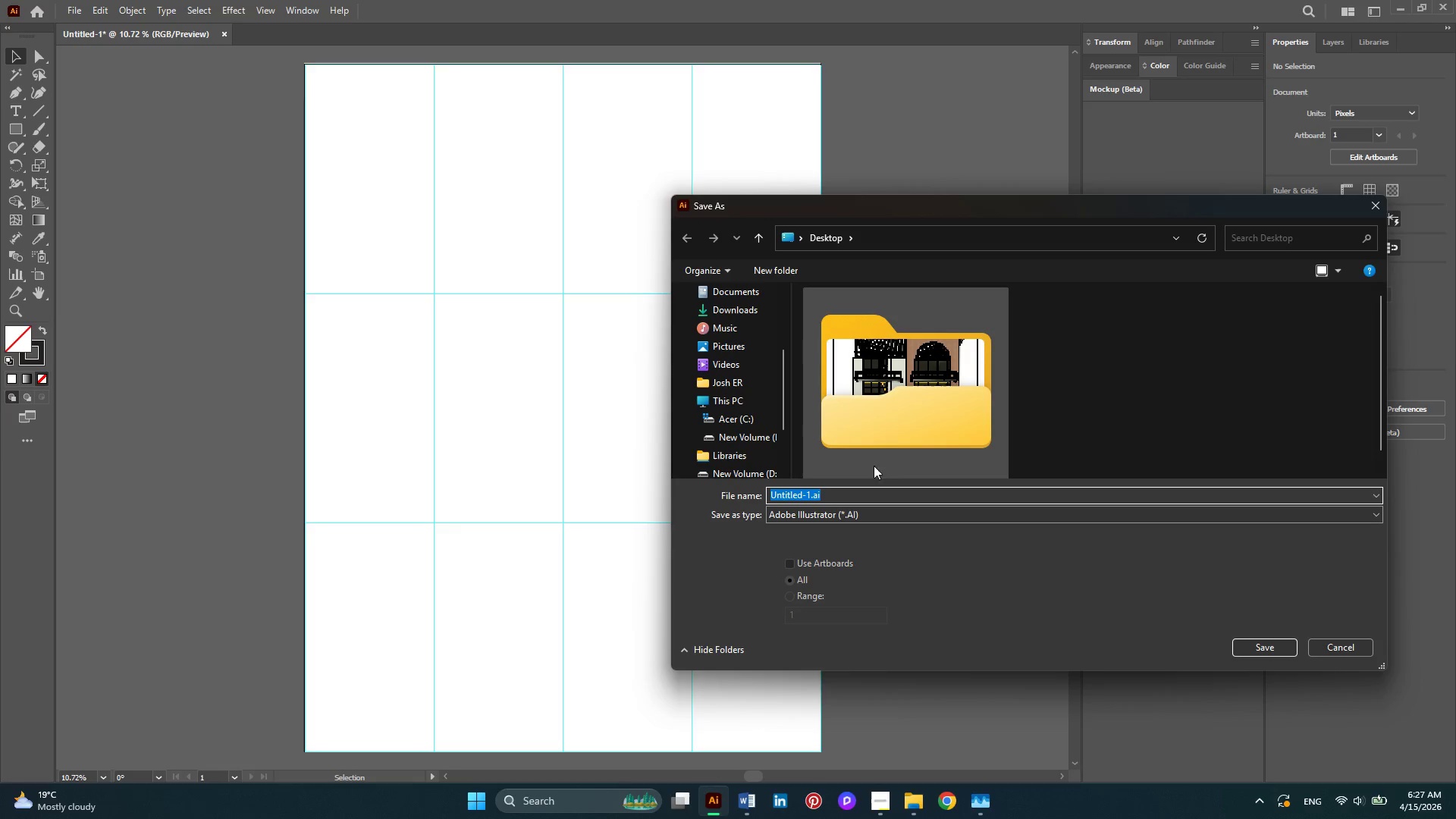 
key(Control+V)
 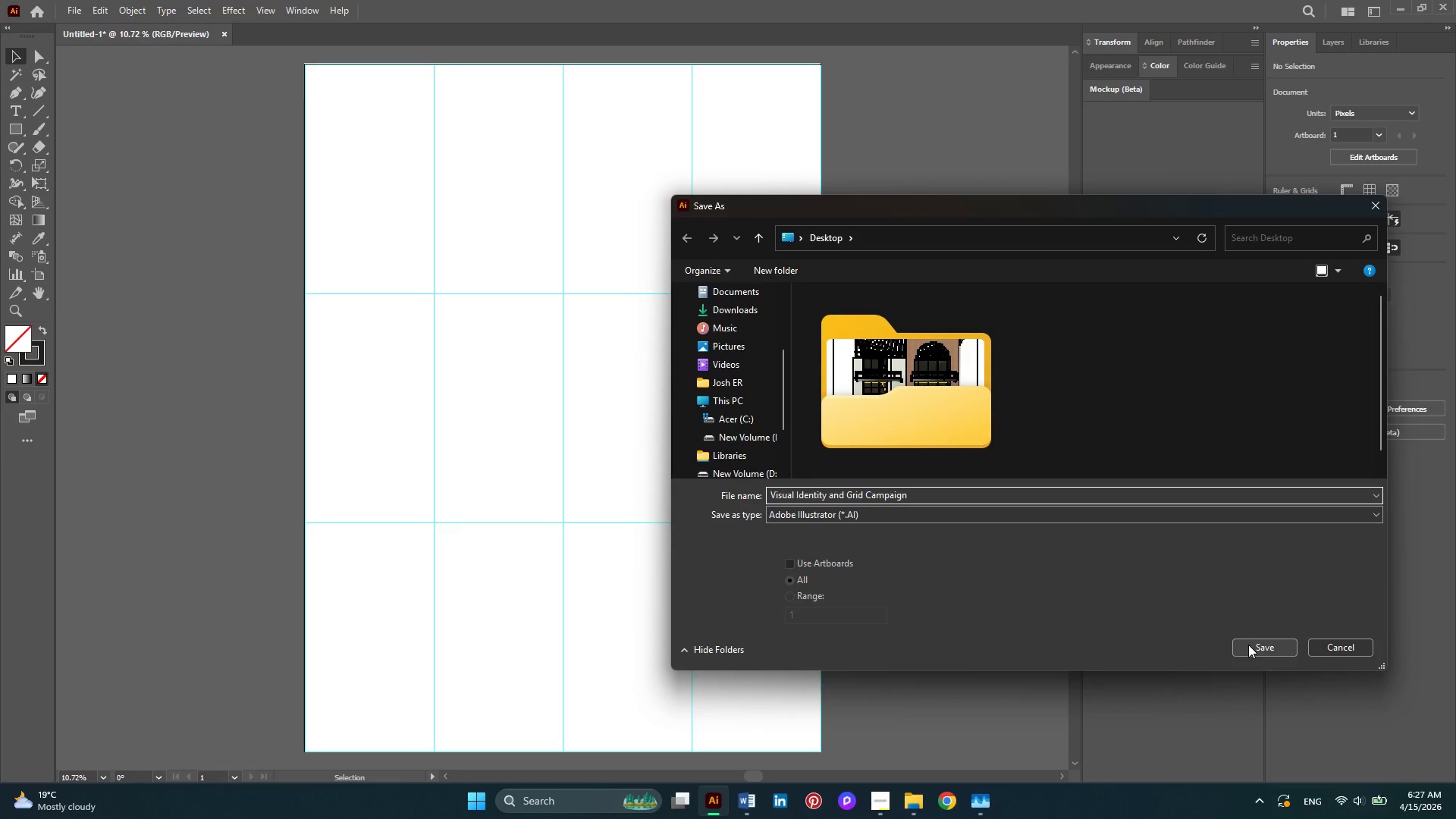 
left_click([1248, 645])
 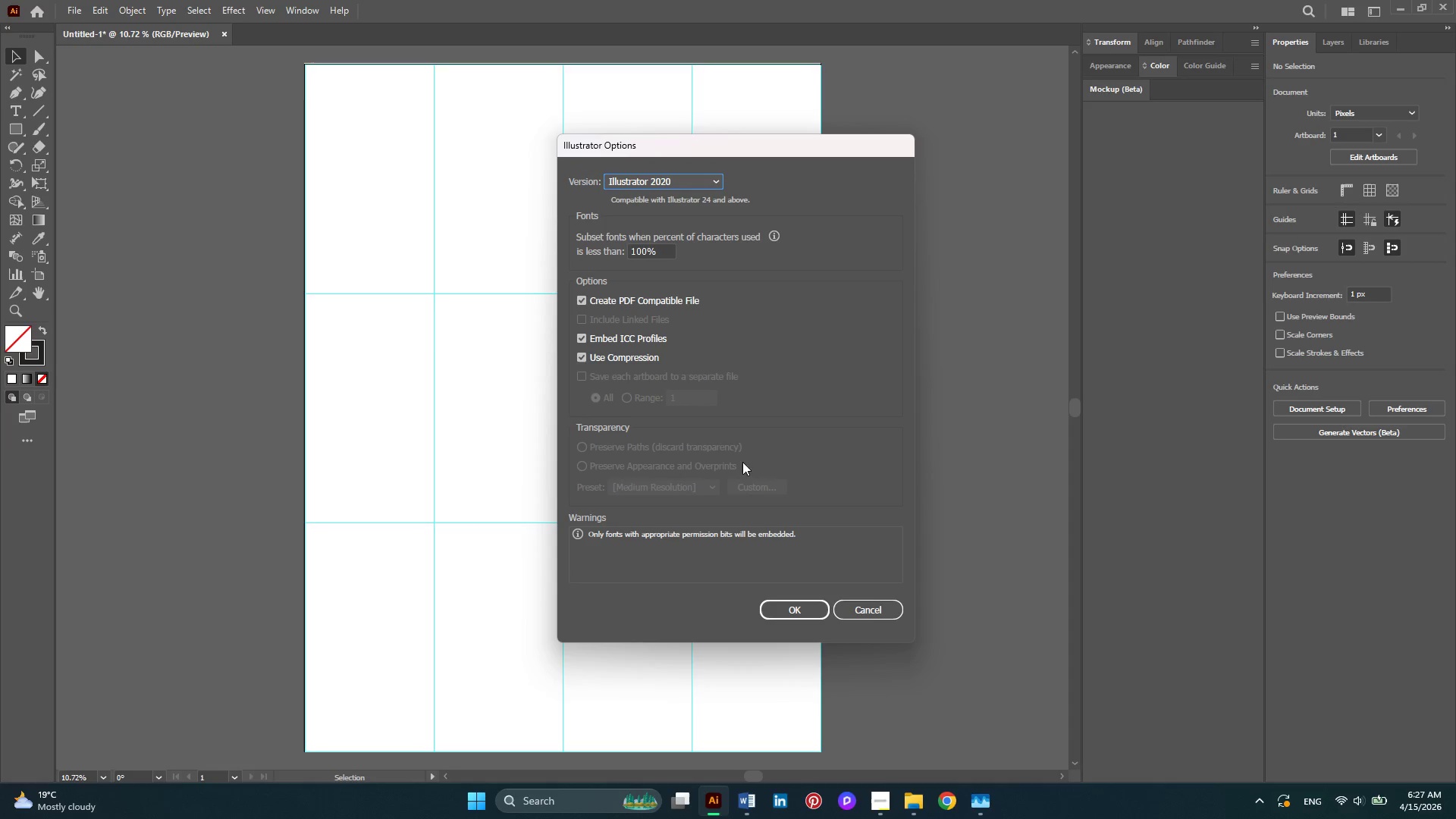 
left_click([800, 602])
 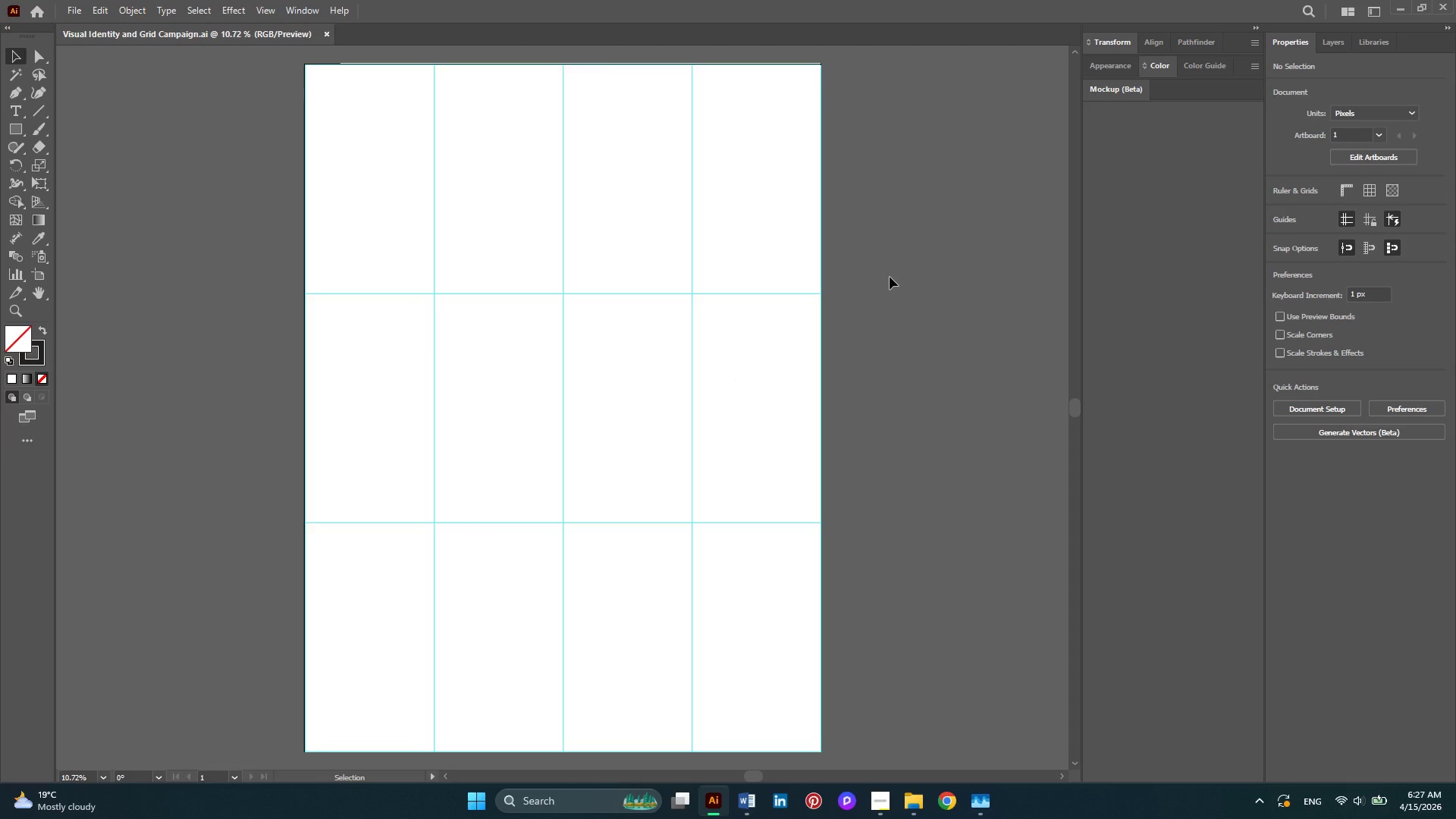 
scroll: coordinate [890, 277], scroll_direction: down, amount: 2.0
 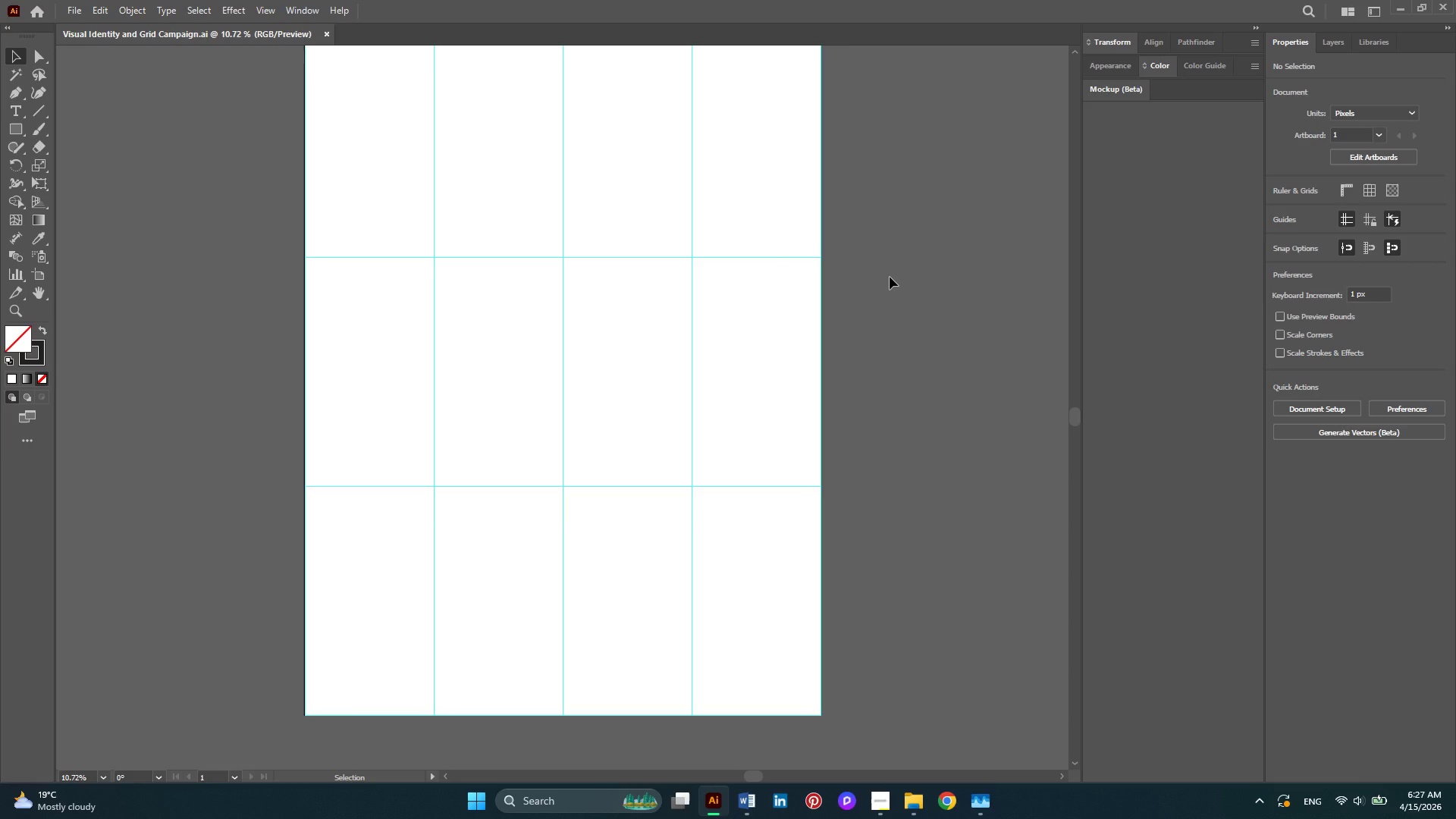 
wait(7.6)
 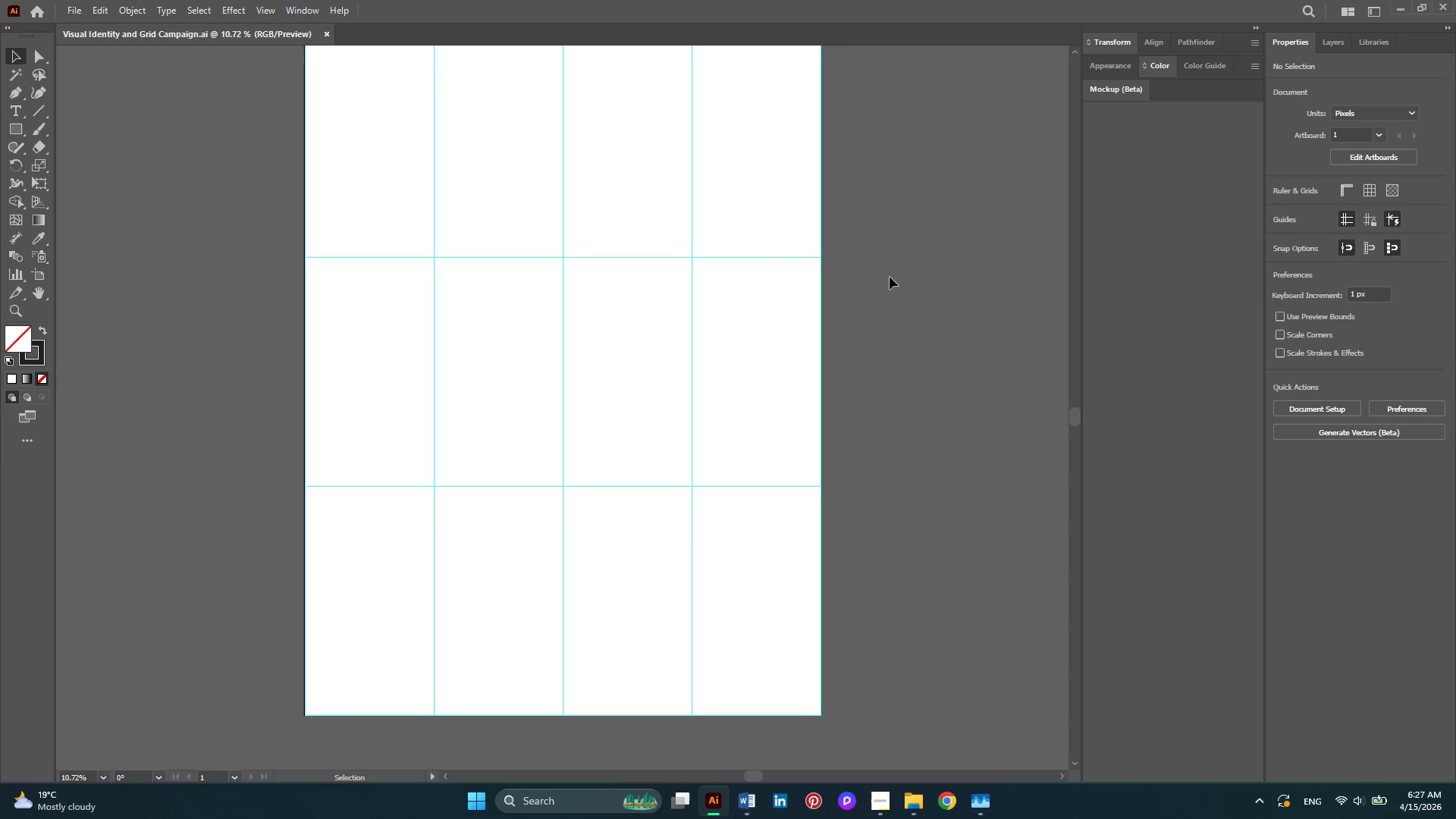 
left_click([1347, 46])
 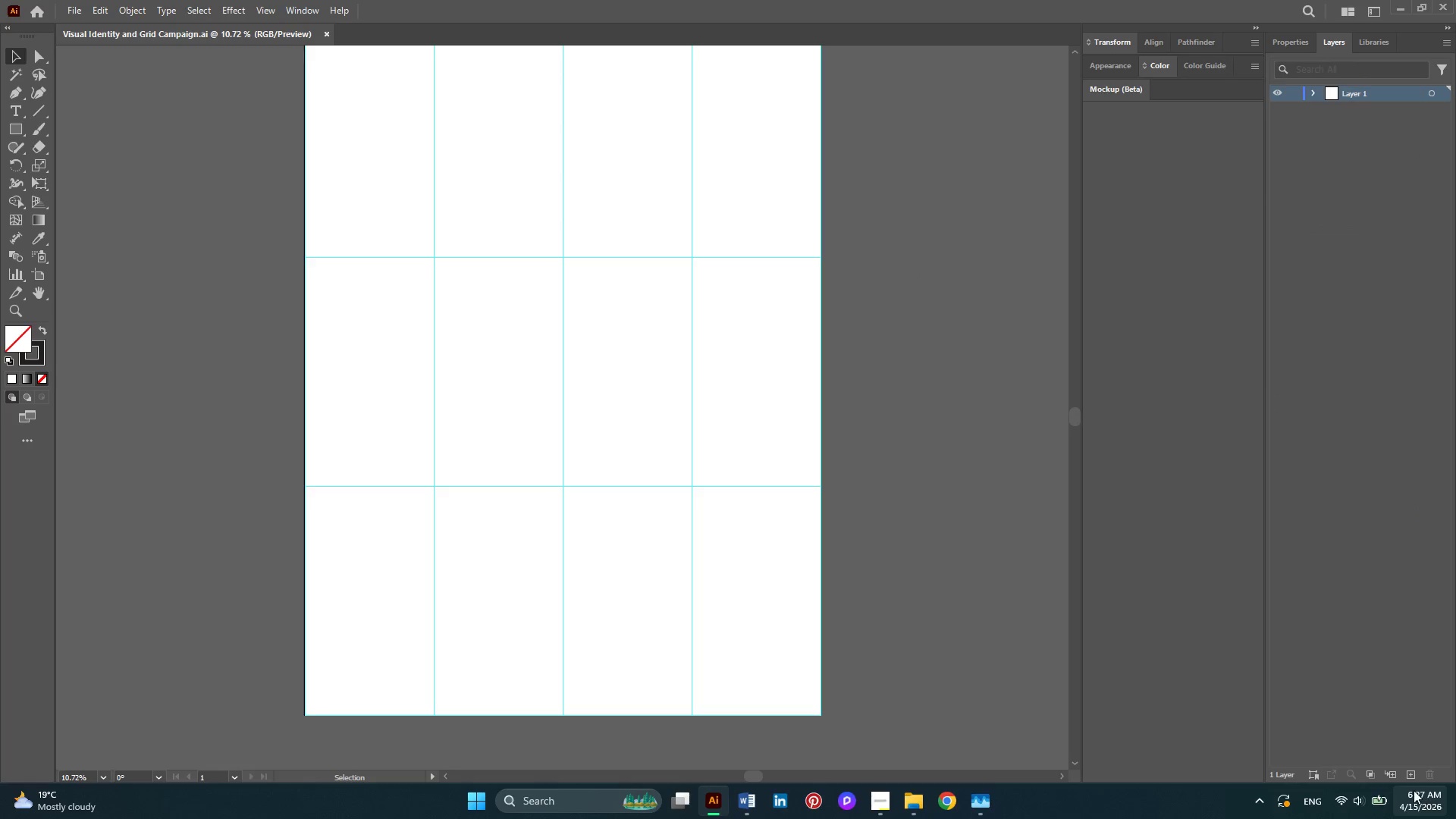 
double_click([1414, 776])
 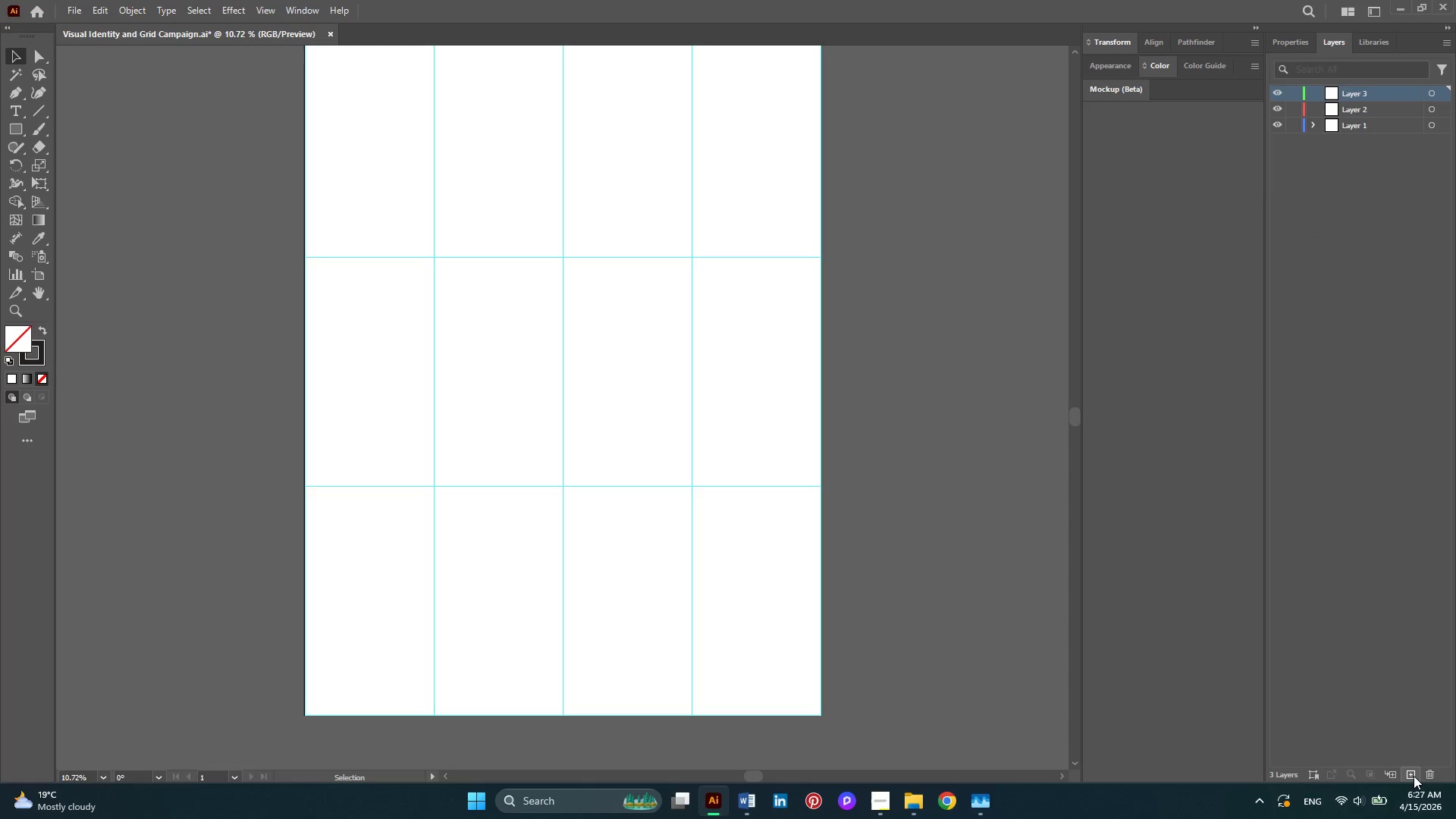 
triple_click([1414, 776])
 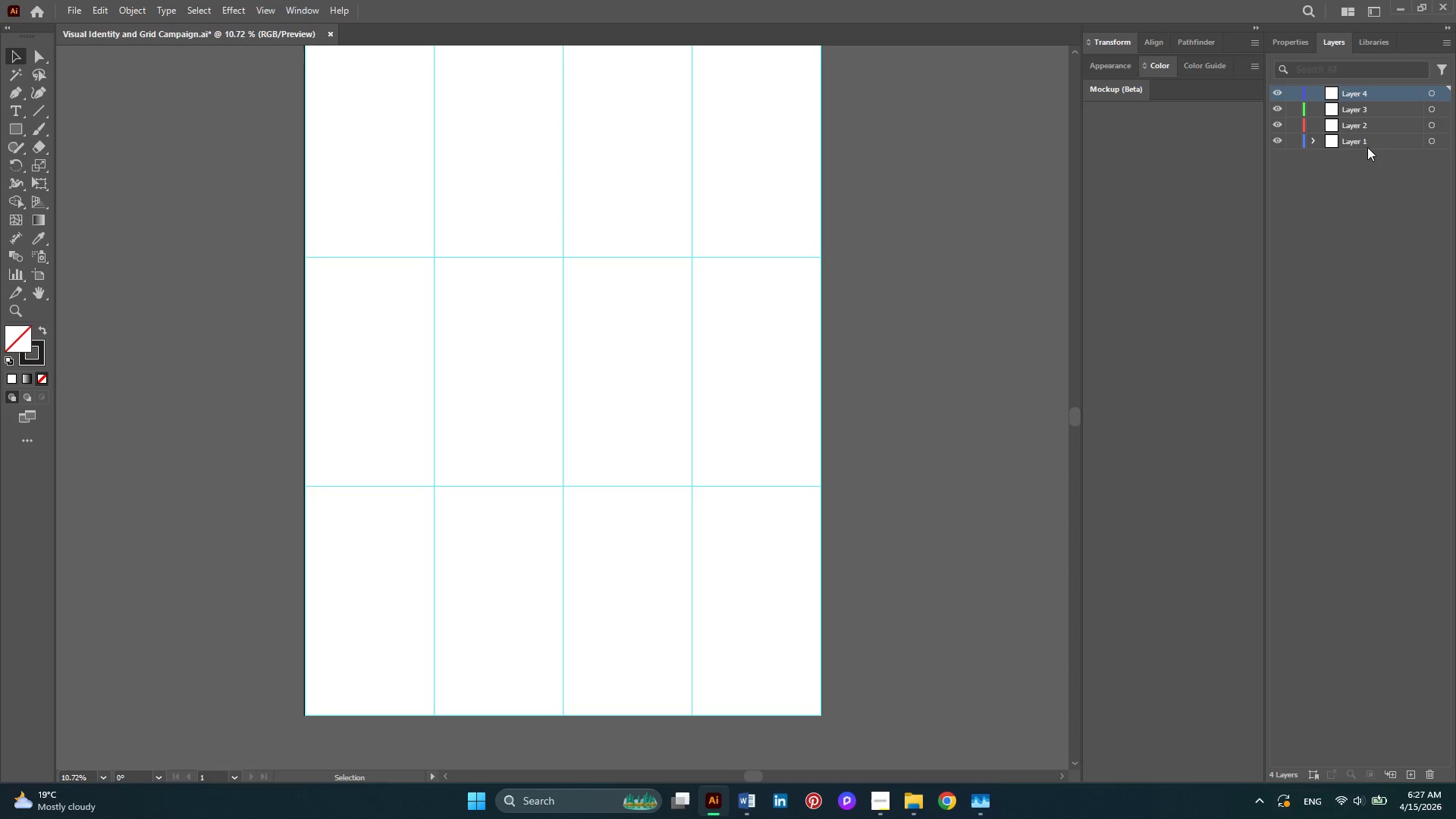 
left_click([1361, 140])
 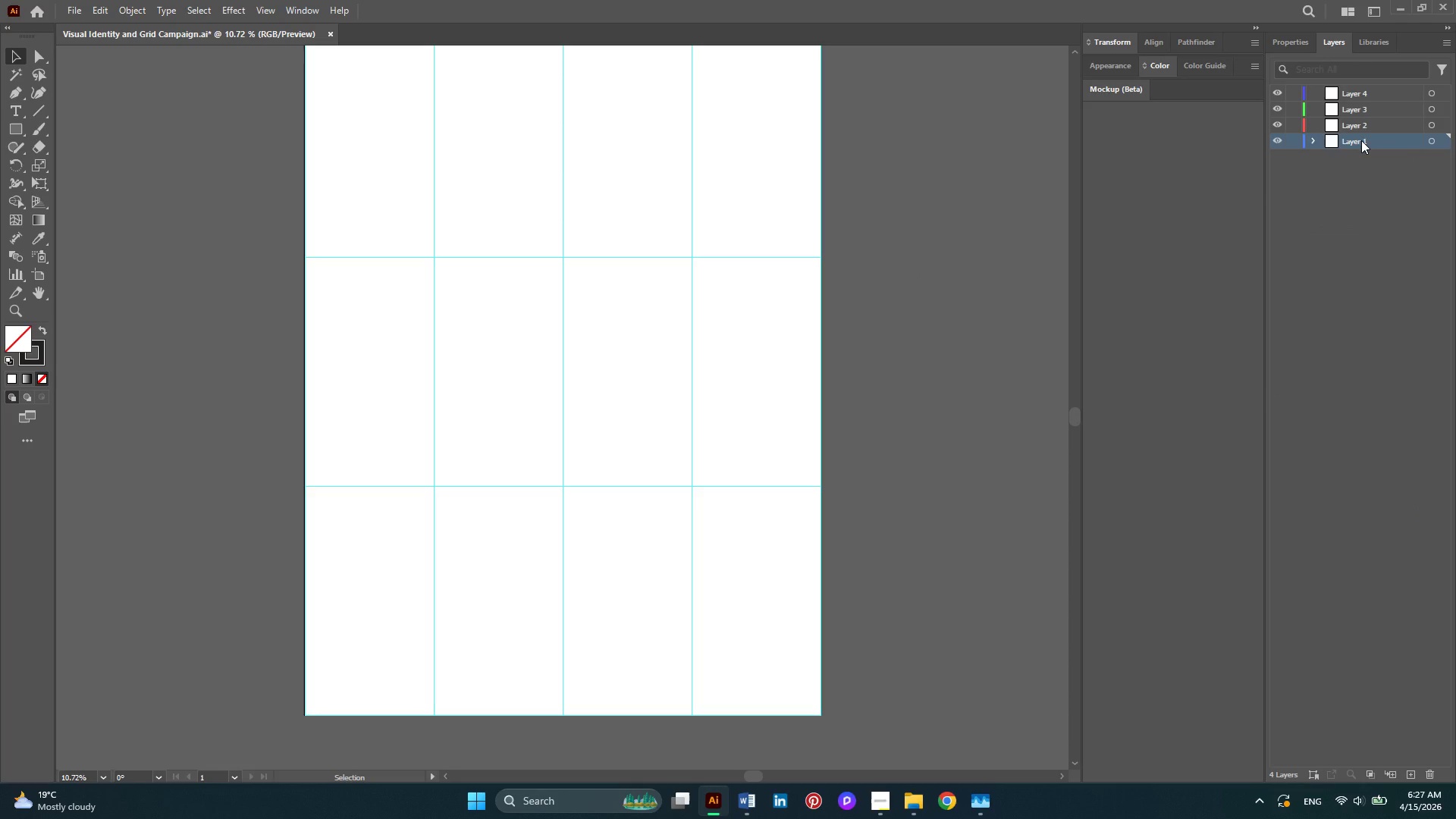 
left_click([1361, 140])
 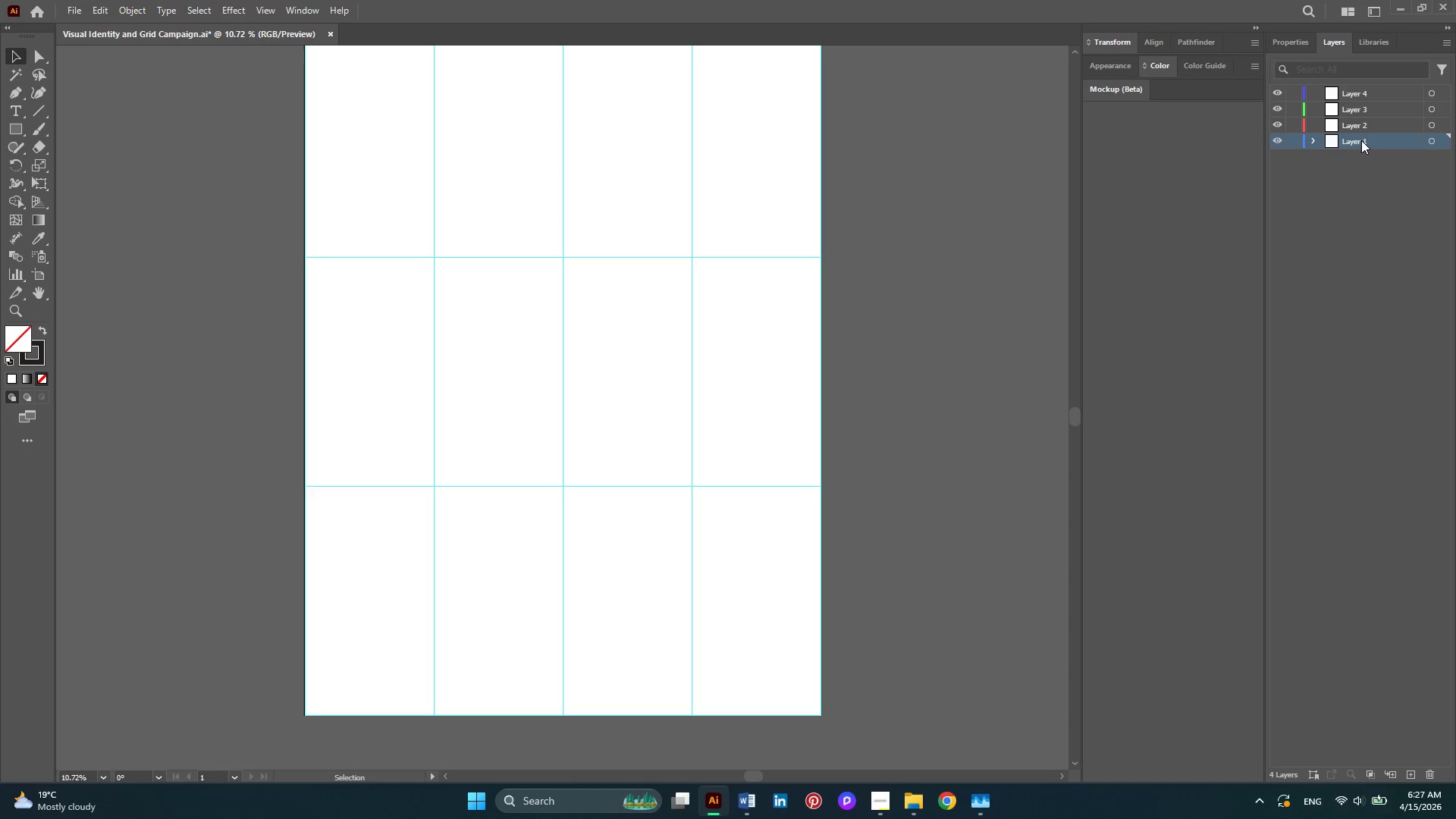 
left_click_drag(start_coordinate=[1361, 140], to_coordinate=[753, 796])
 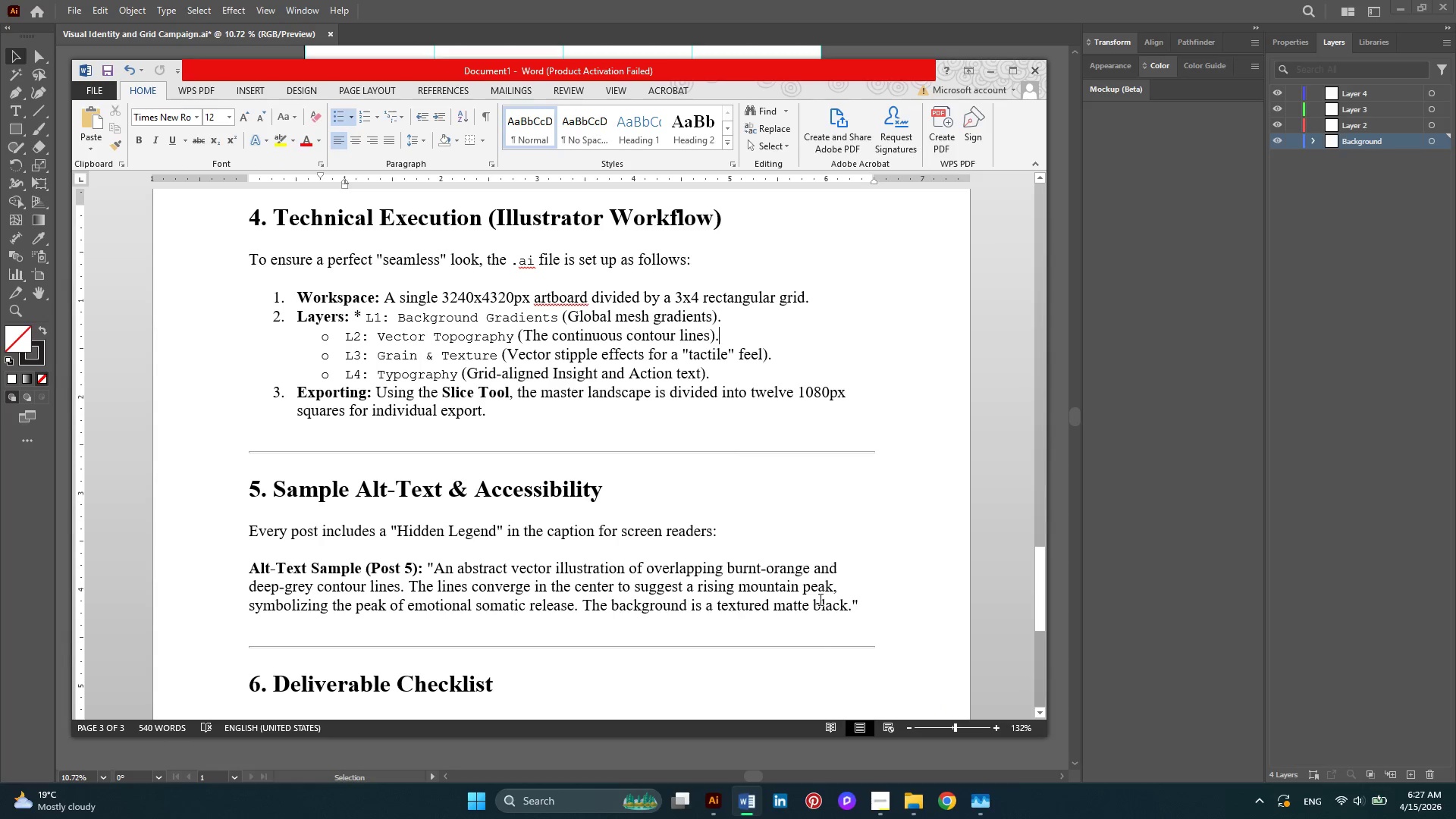 
type(Background)
 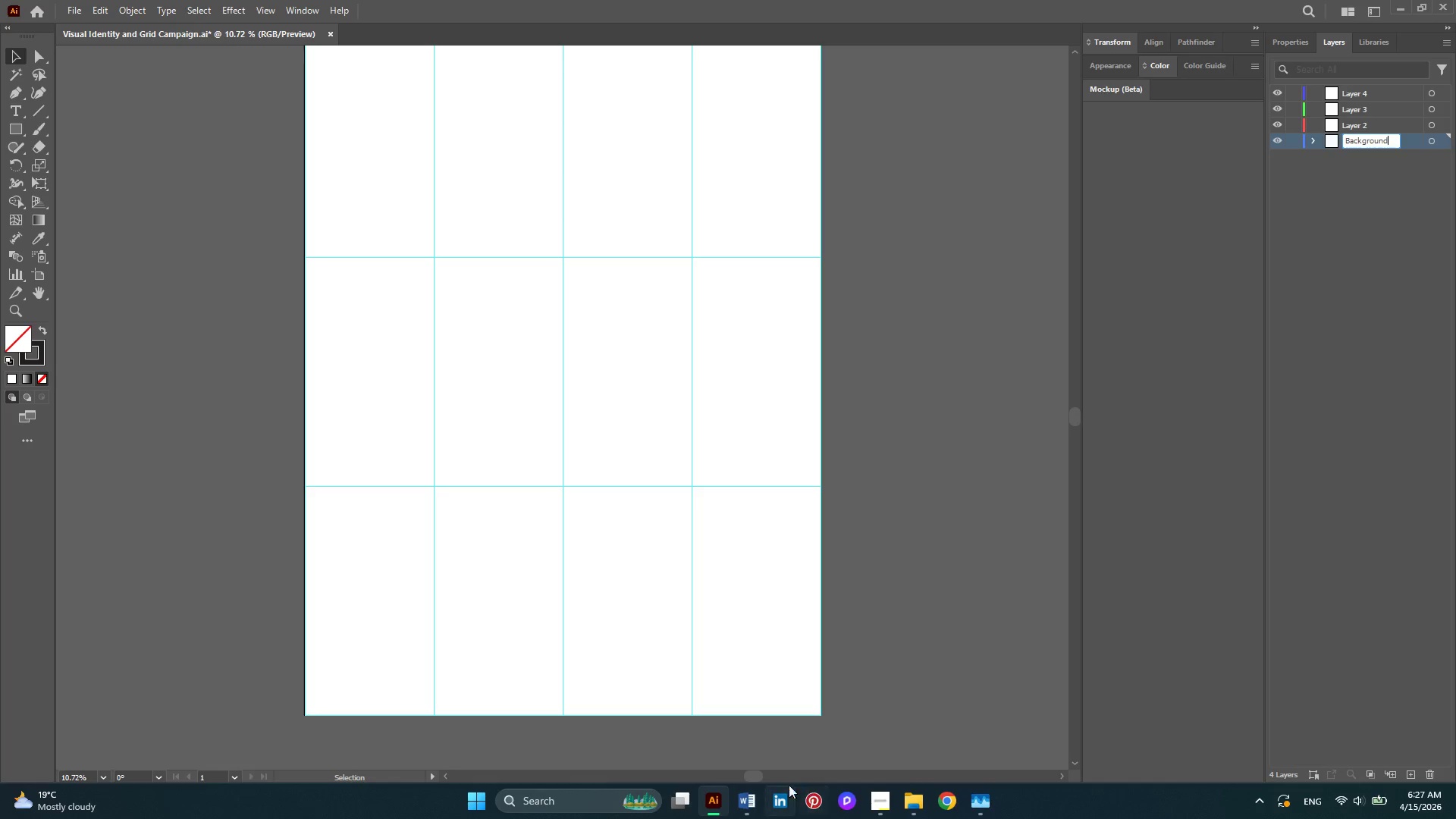 
left_click([753, 796])
 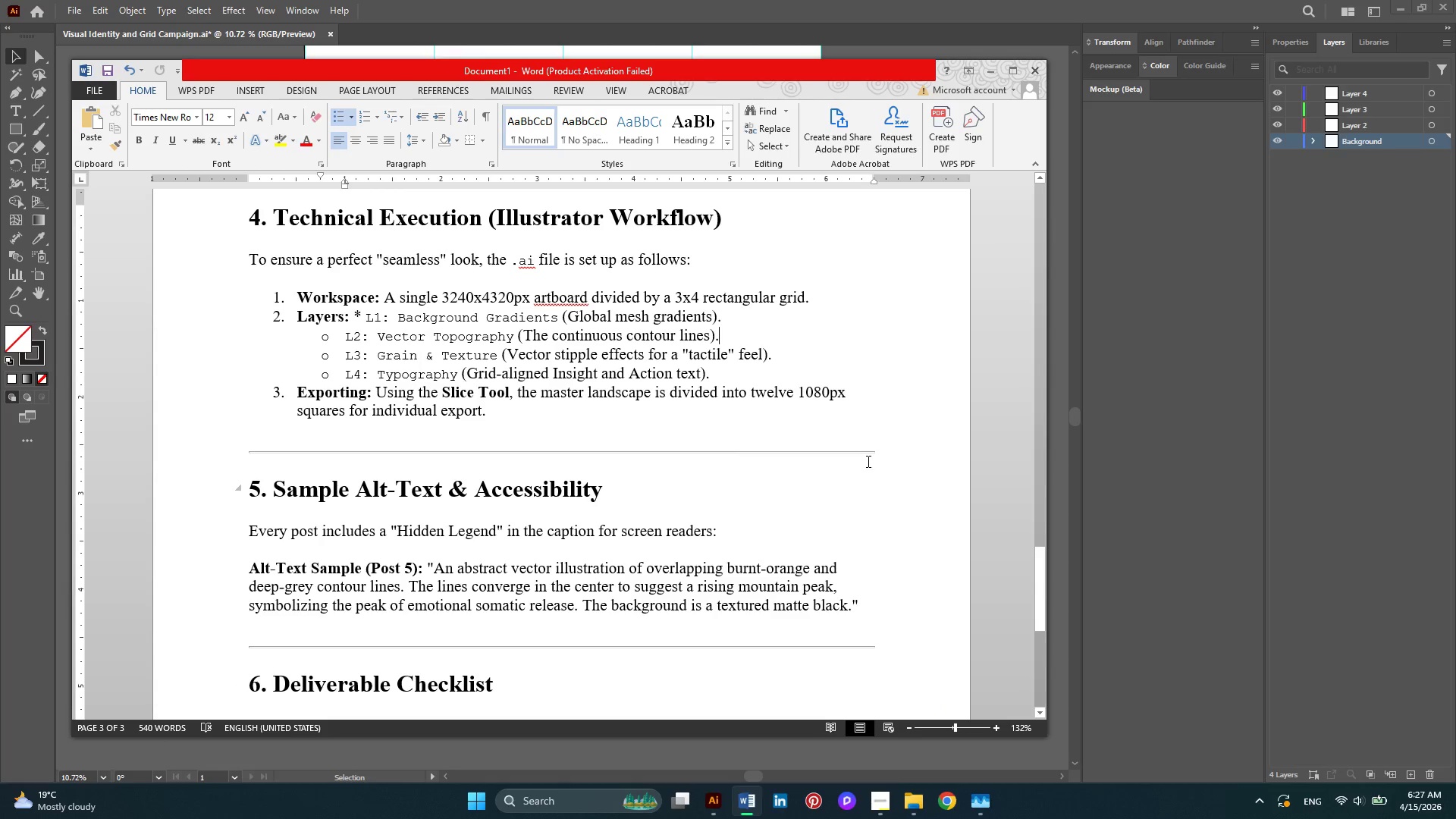 
wait(10.77)
 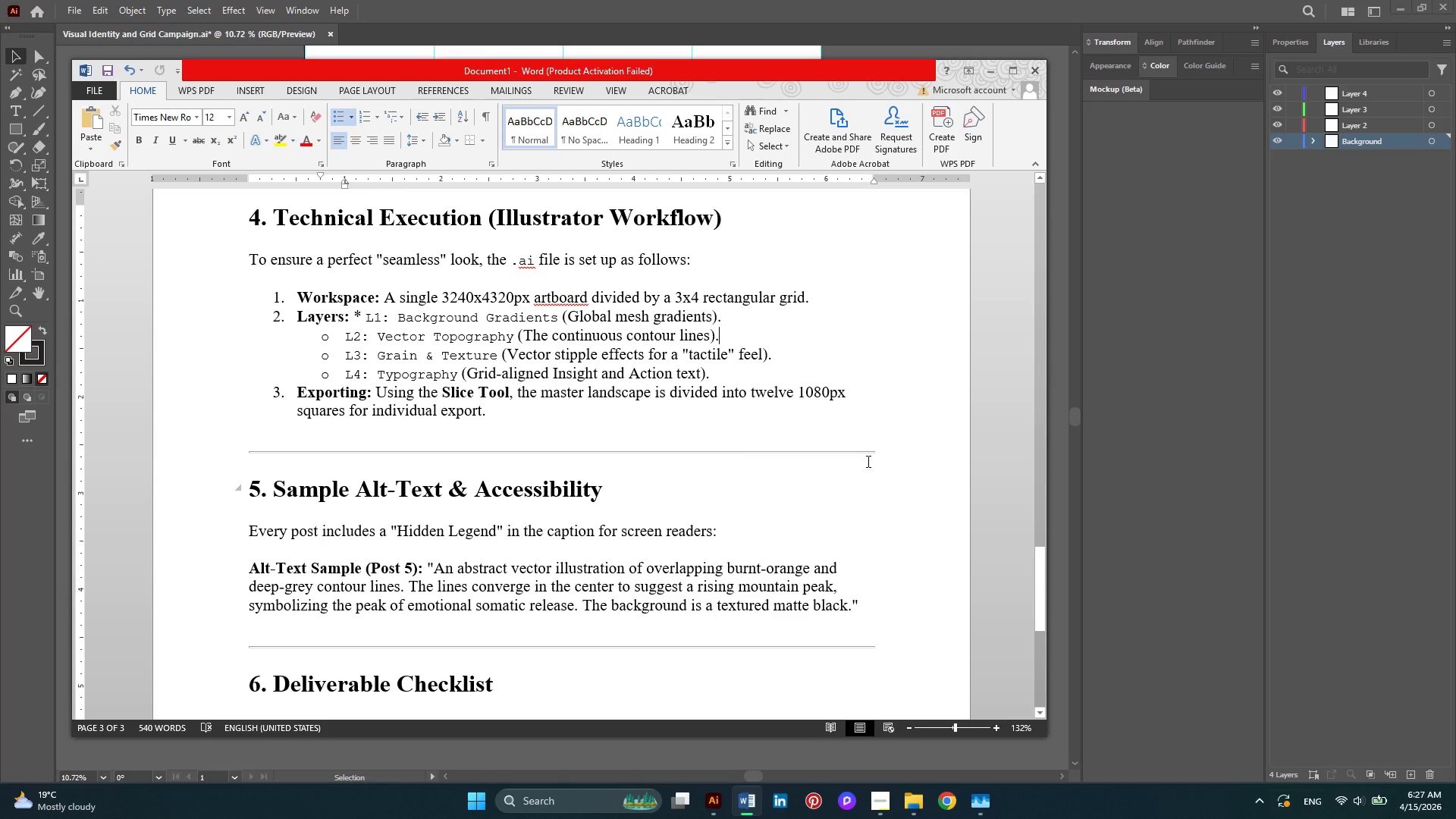 
left_click_drag(start_coordinate=[372, 339], to_coordinate=[507, 334])
 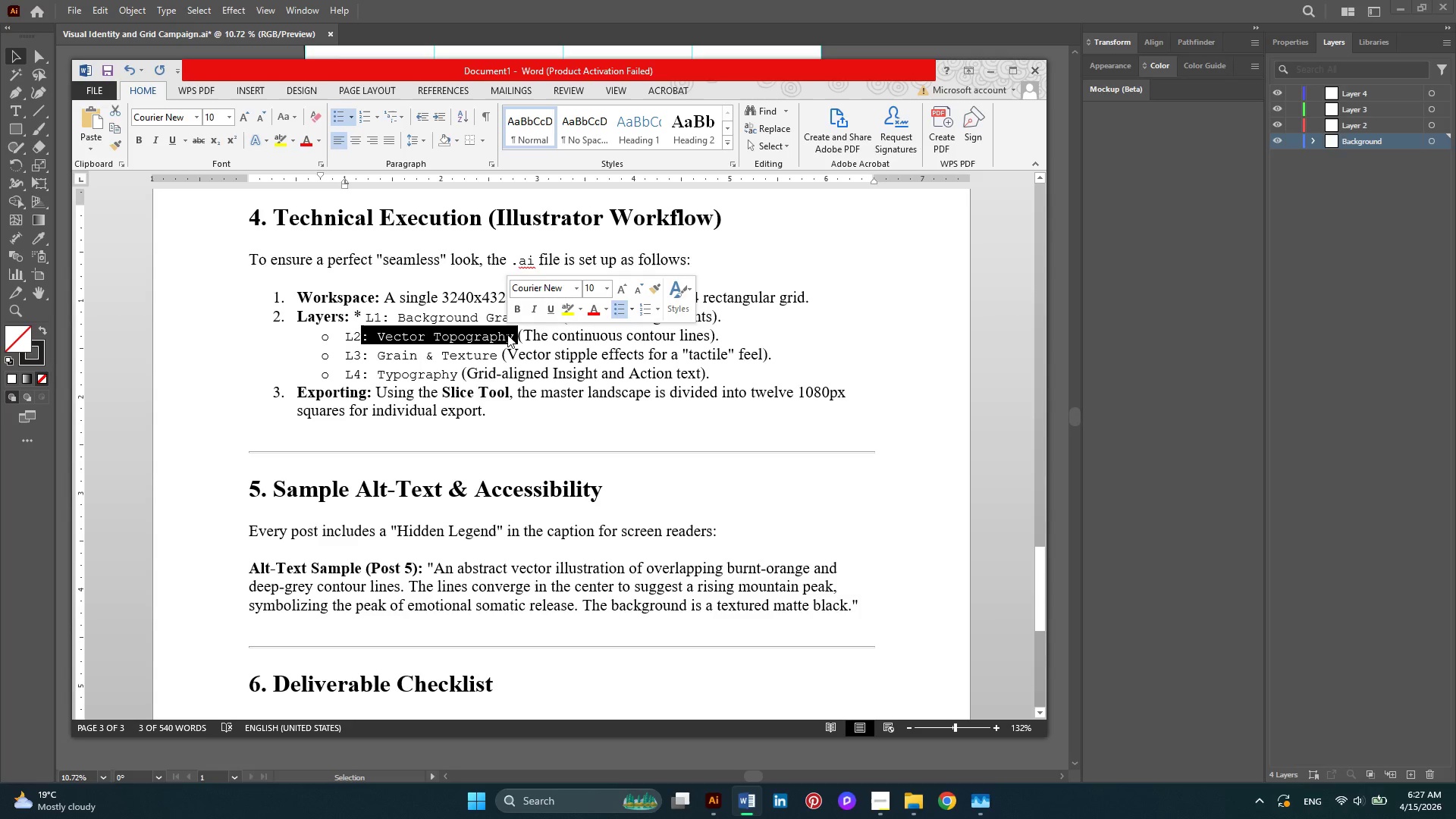 
key(Control+C)
 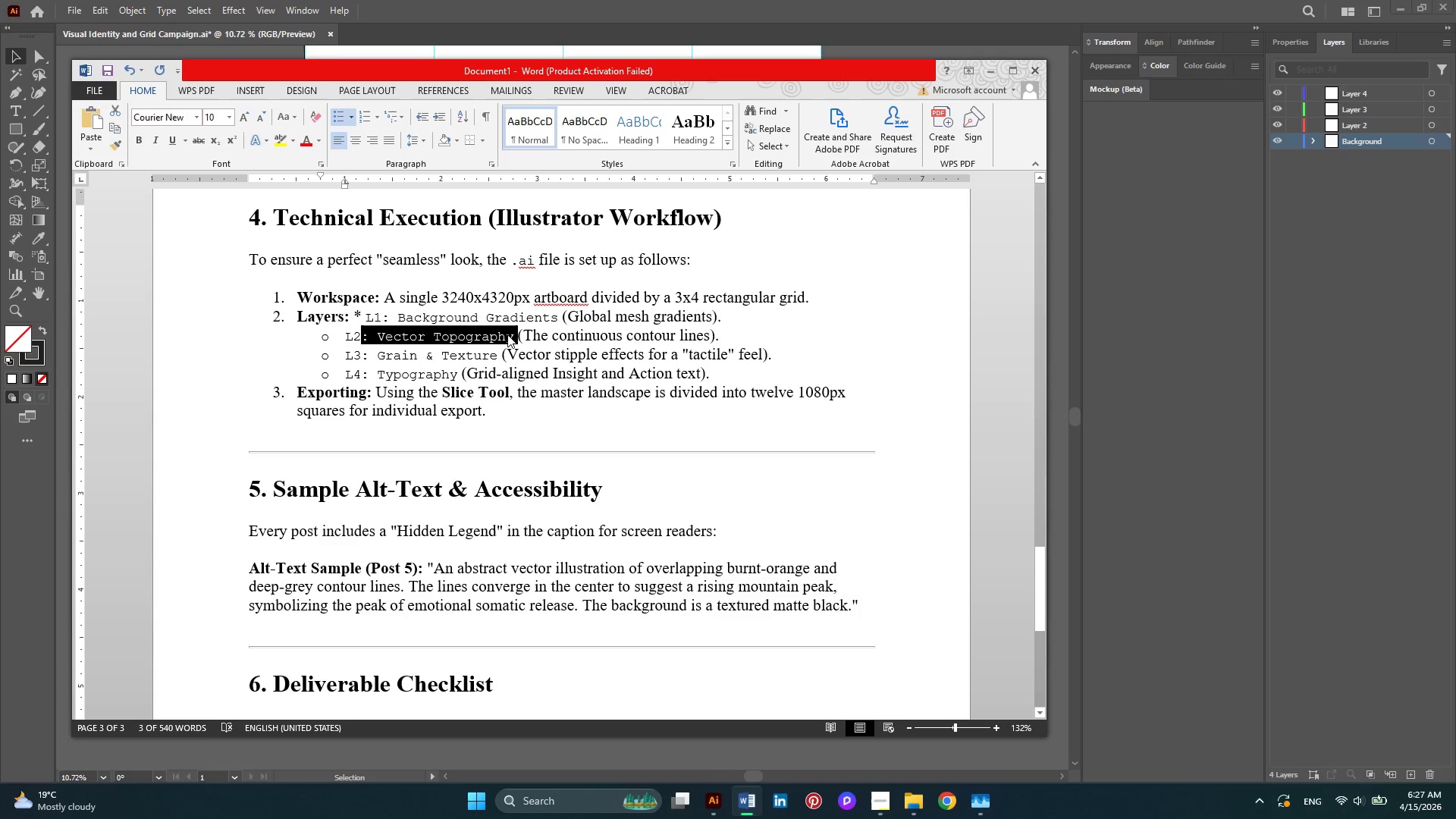 
key(Control+C)
 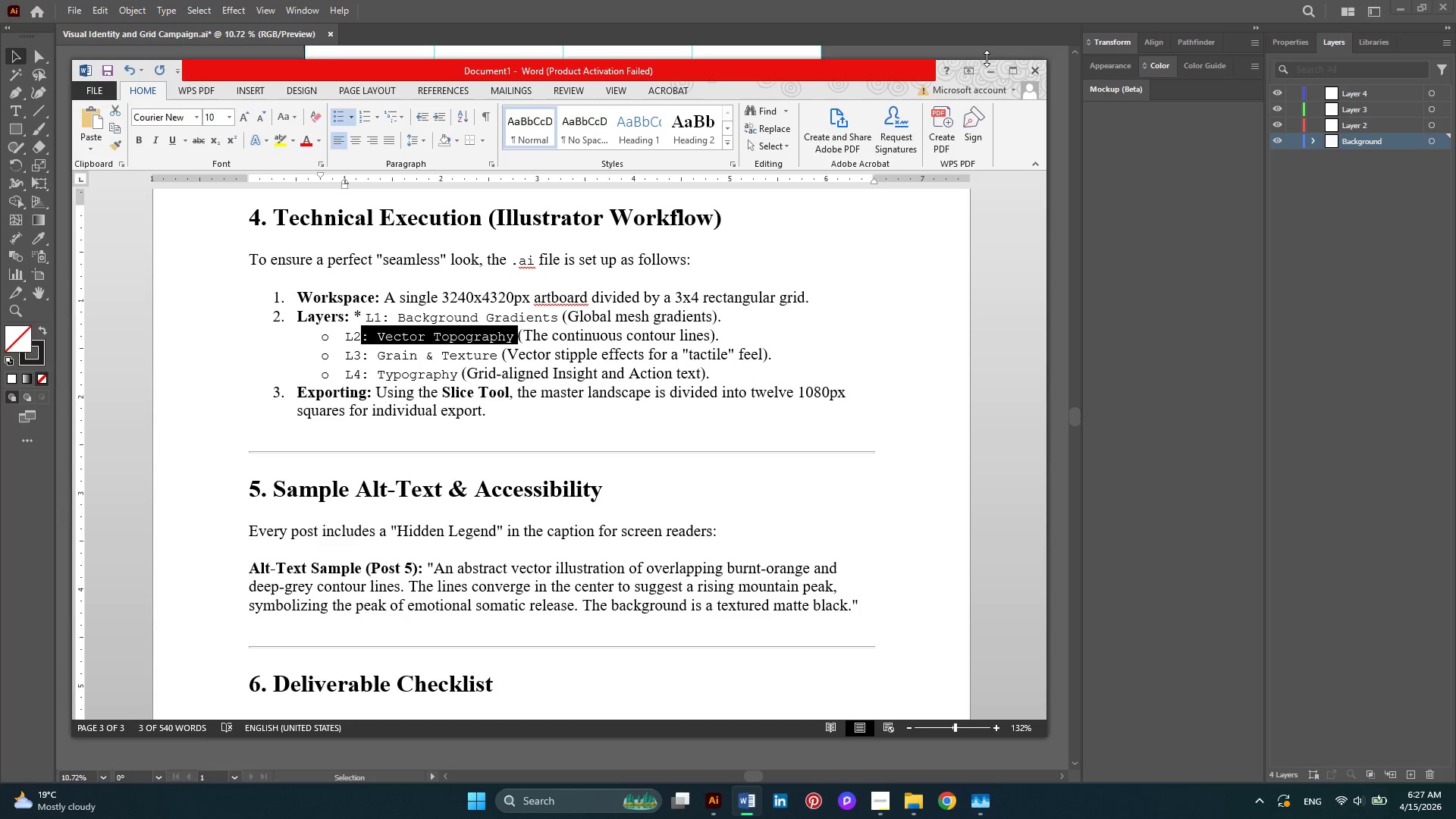 
left_click([989, 77])
 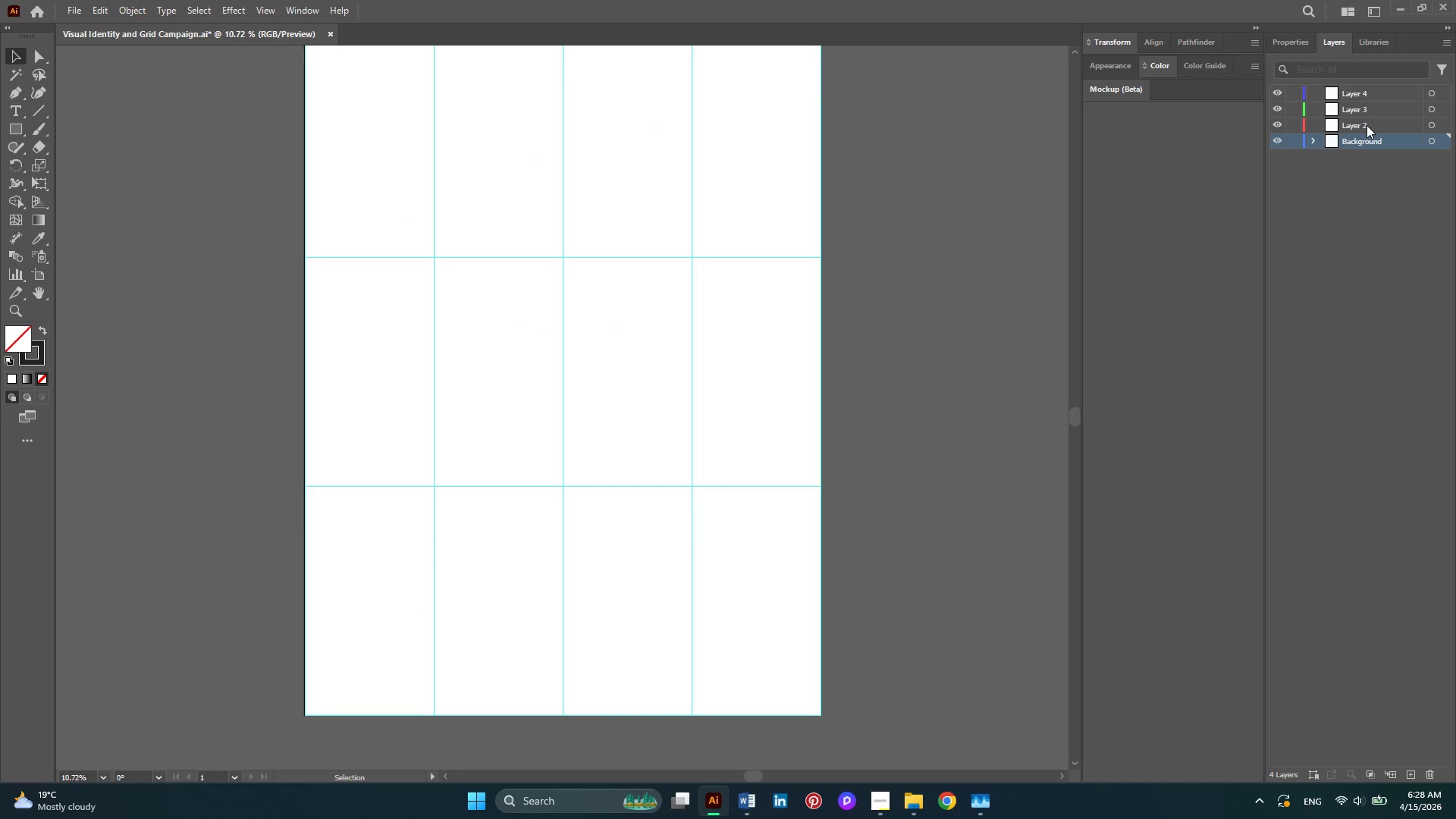 
left_click([1359, 131])
 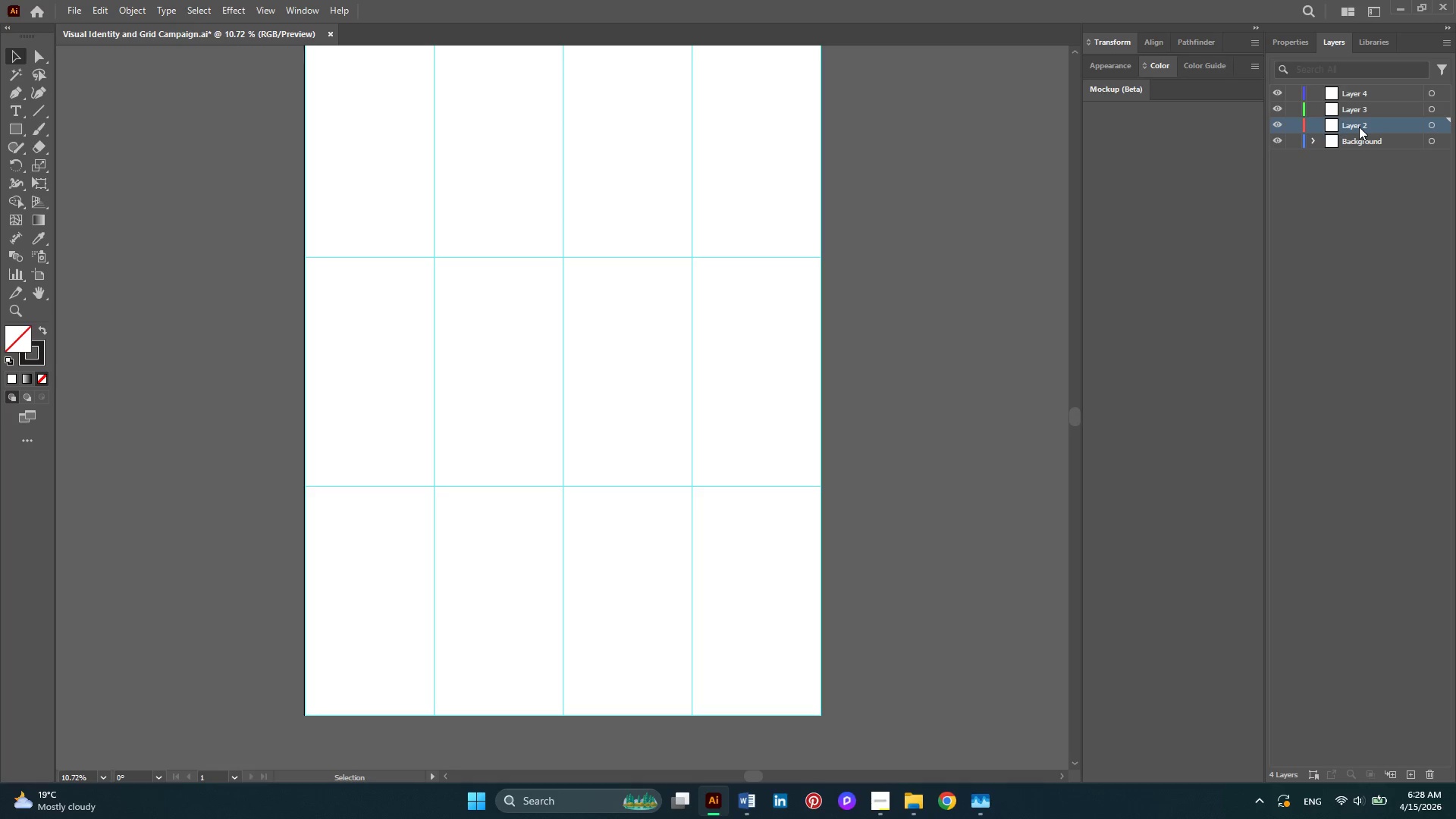 
double_click([1359, 127])
 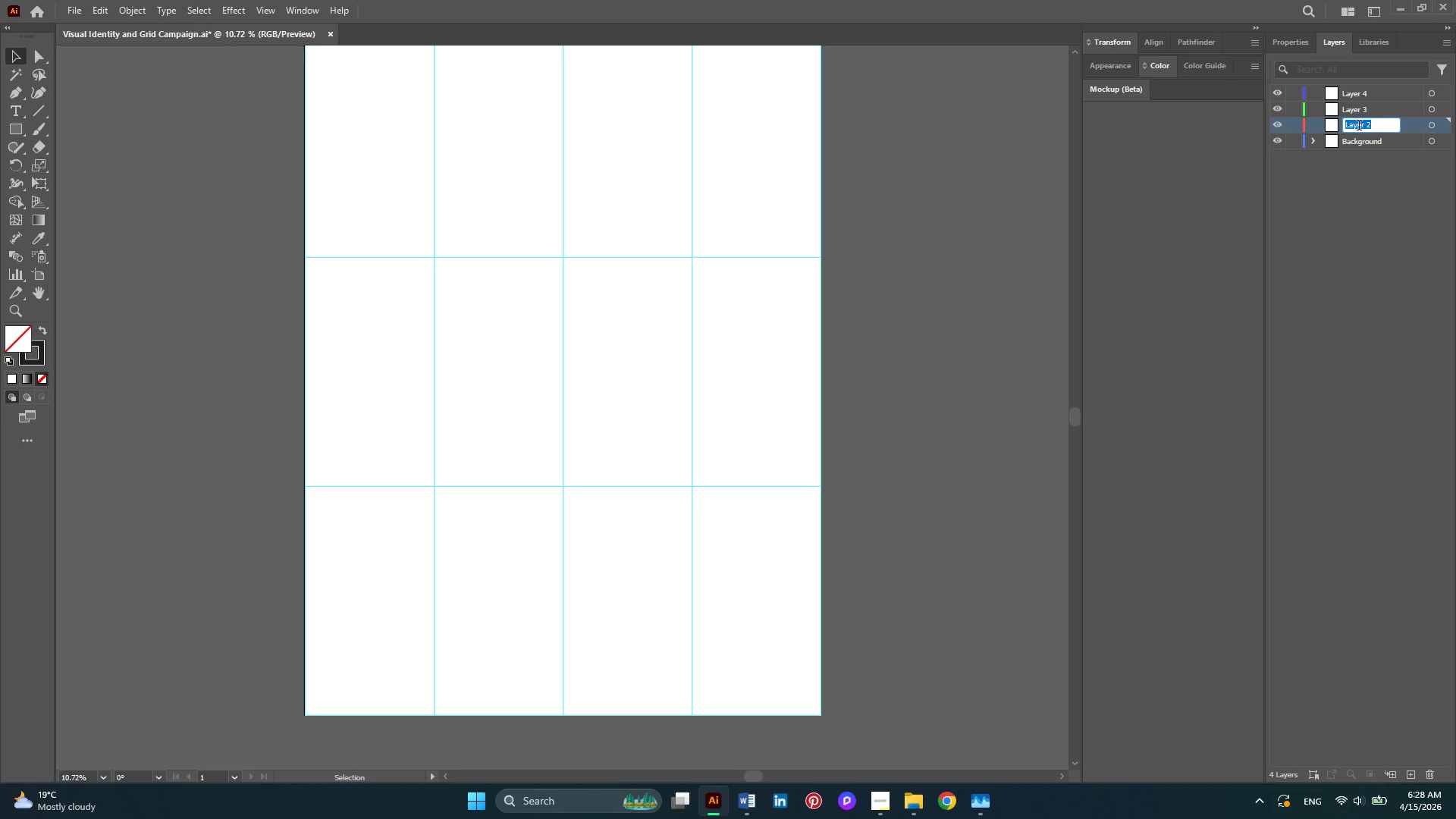 
key(Control+V)
 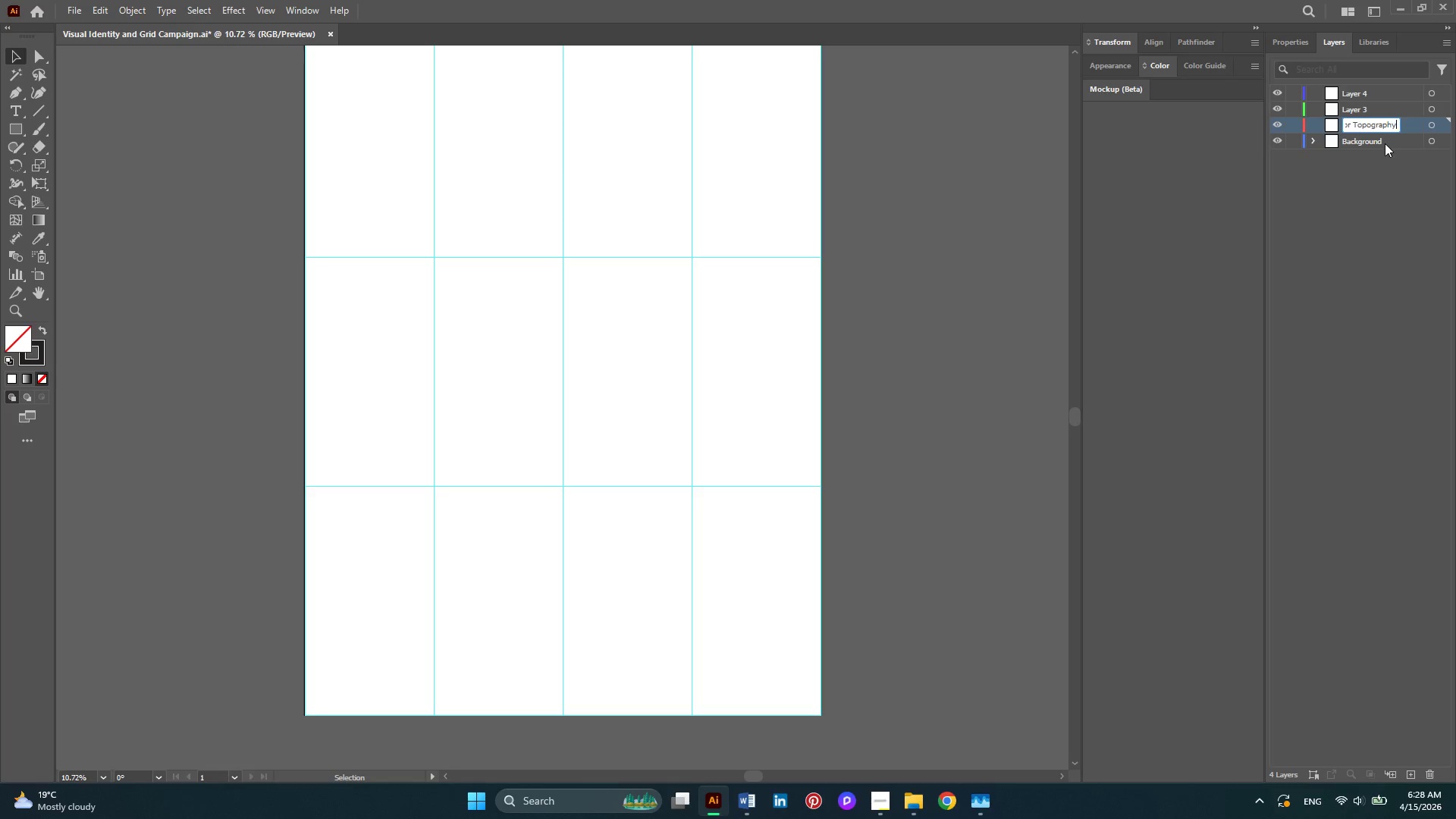 
hold_key(key=ArrowLeft, duration=1.03)
 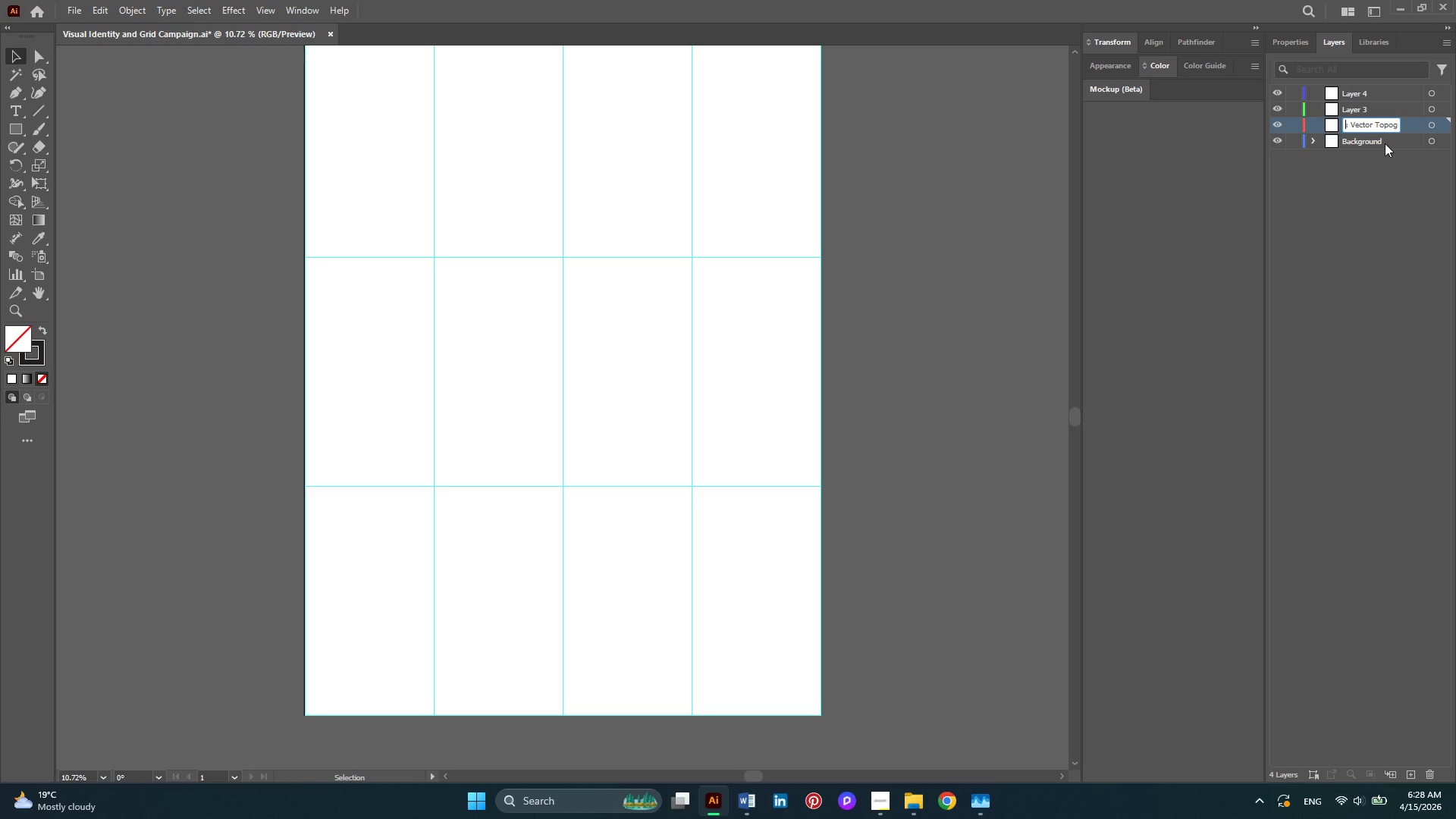 
key(Delete)
 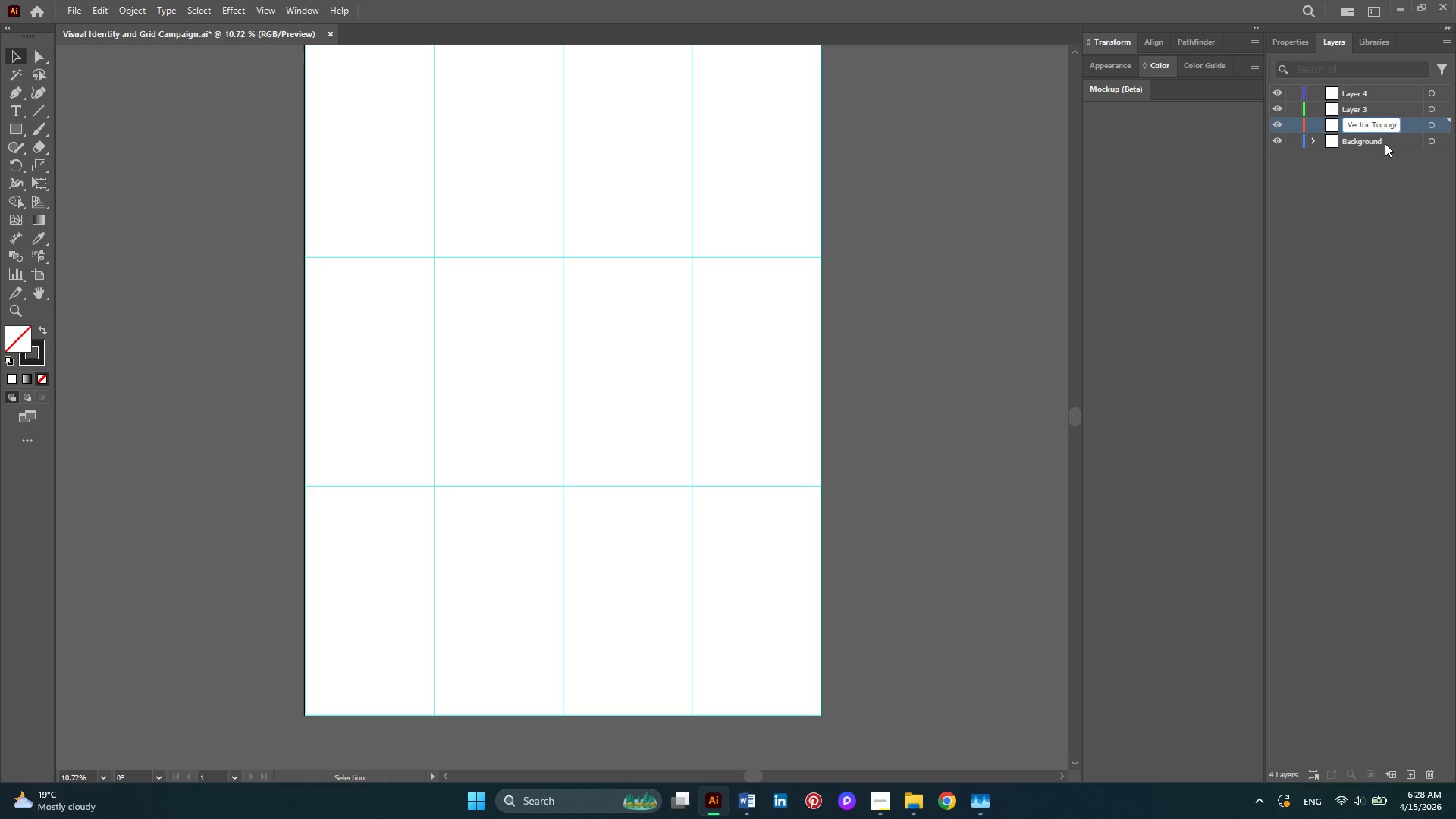 
key(Delete)
 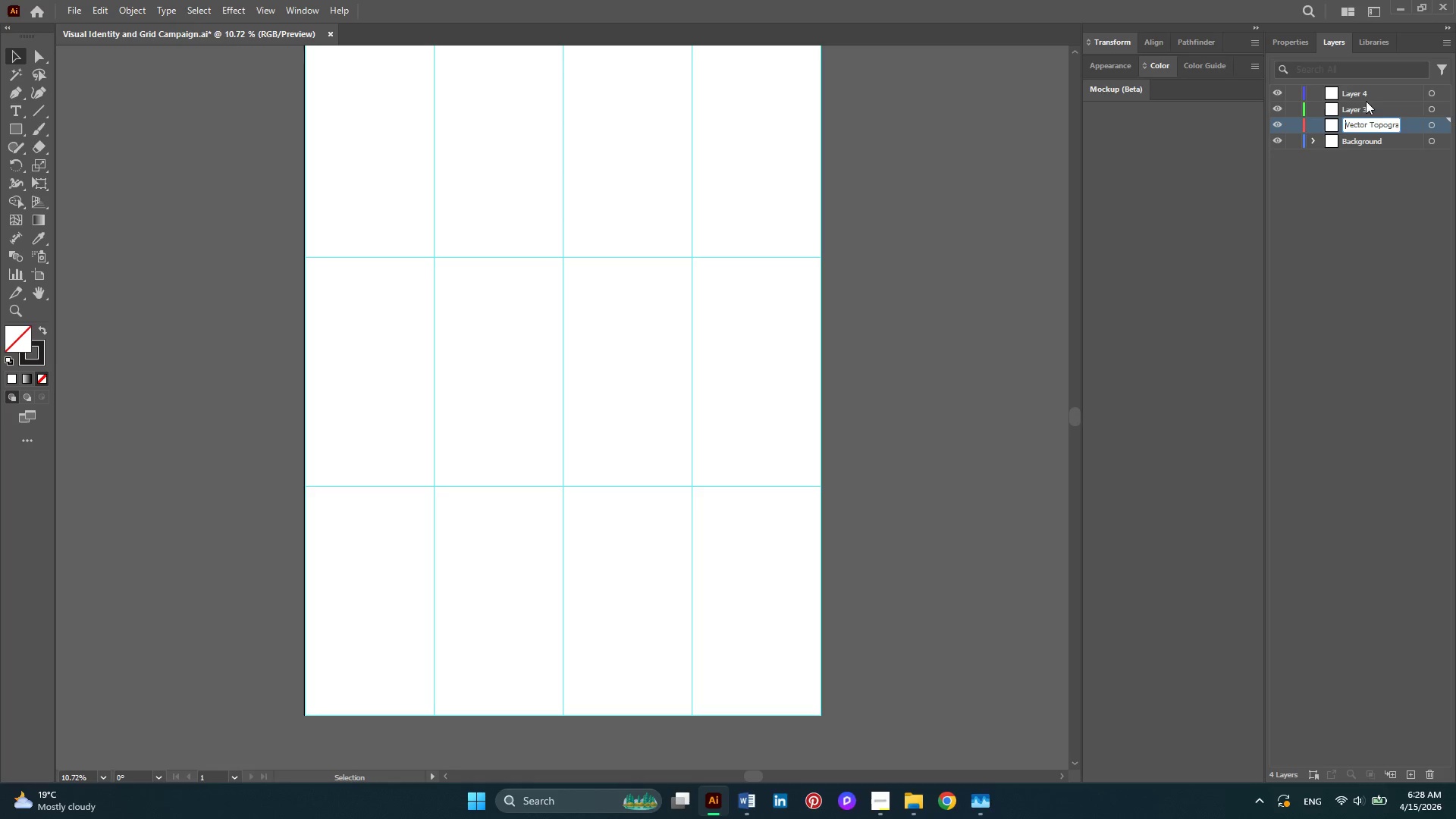 
left_click([1381, 111])
 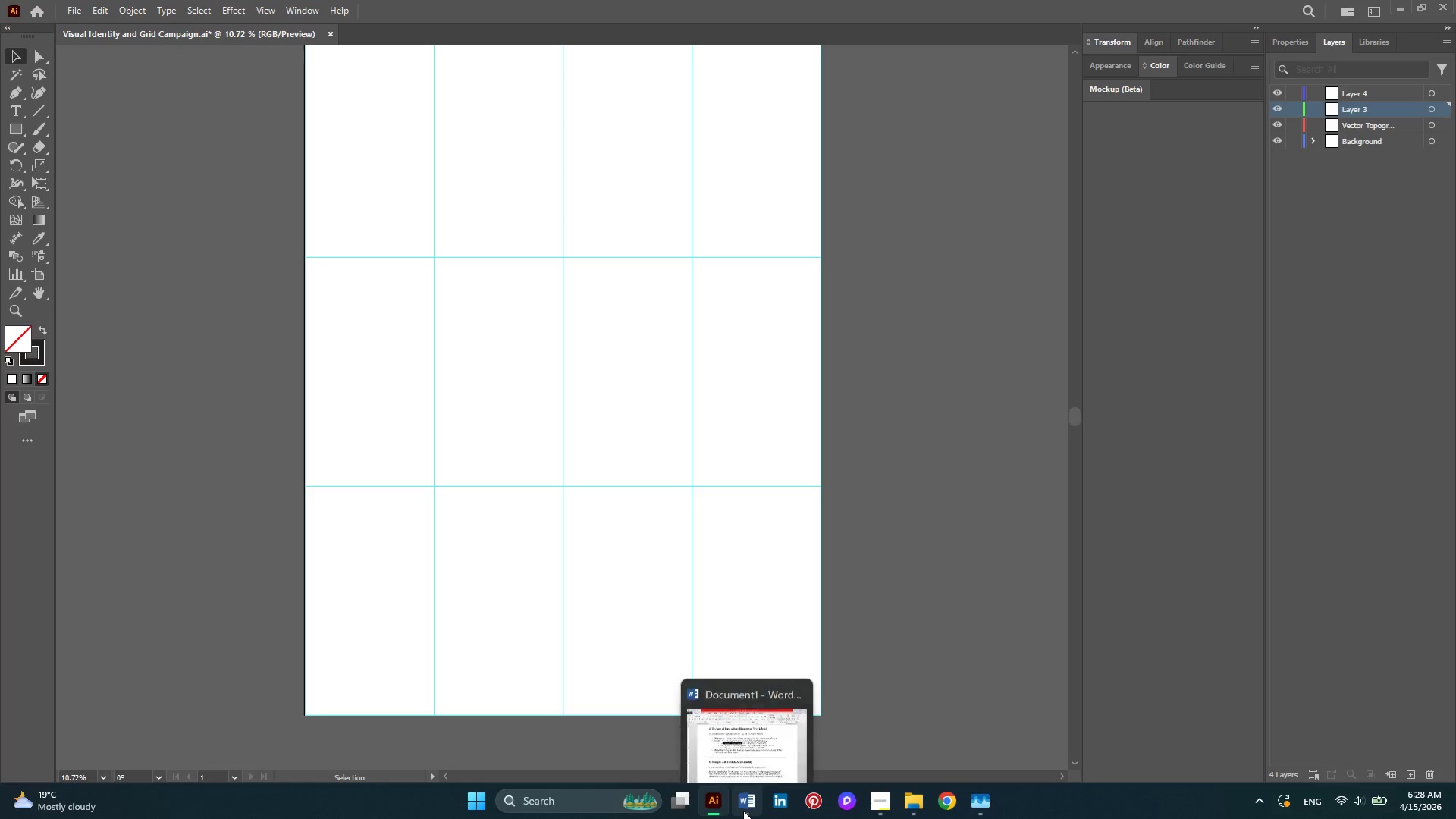 
left_click([744, 738])
 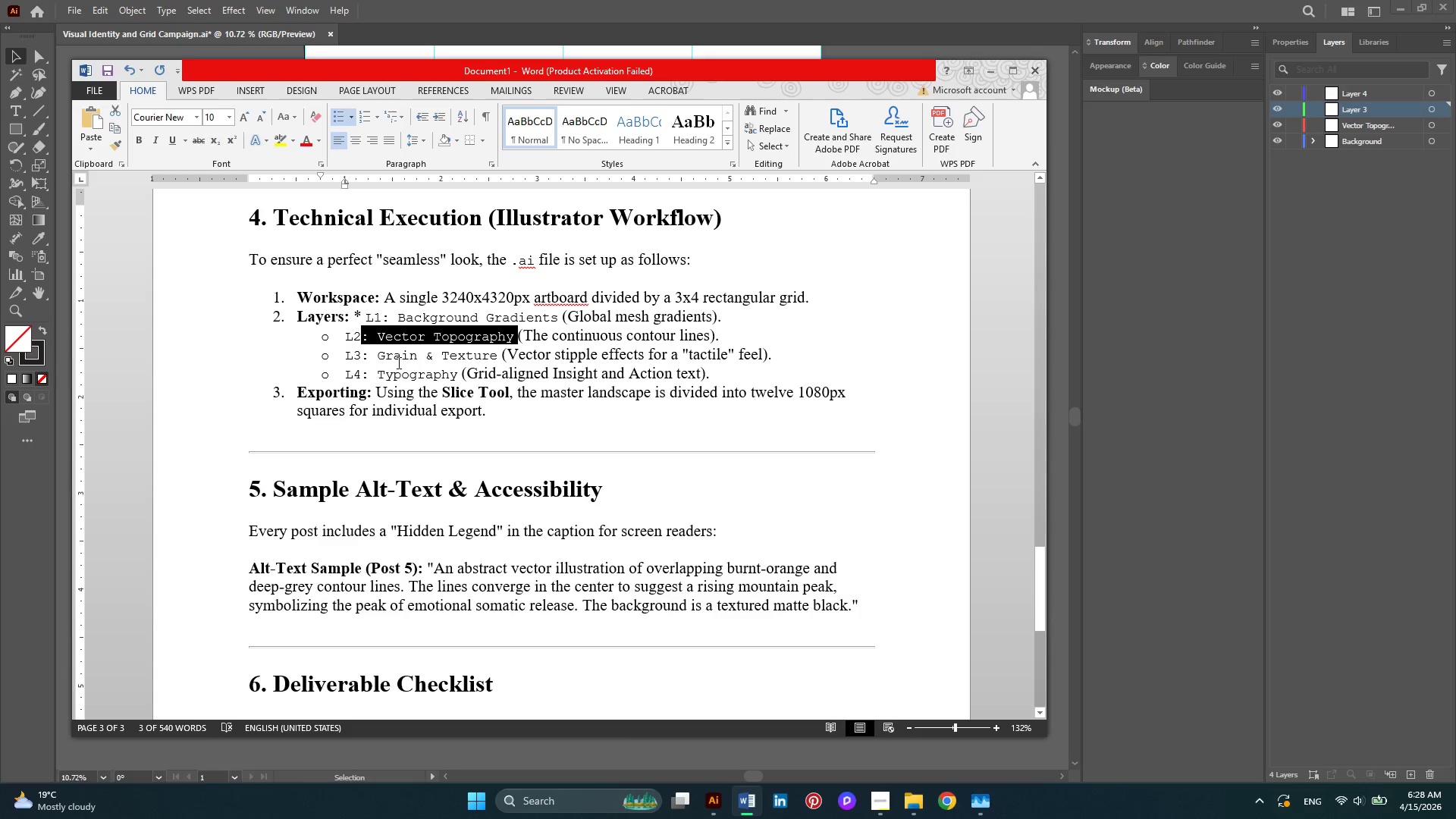 
wait(7.17)
 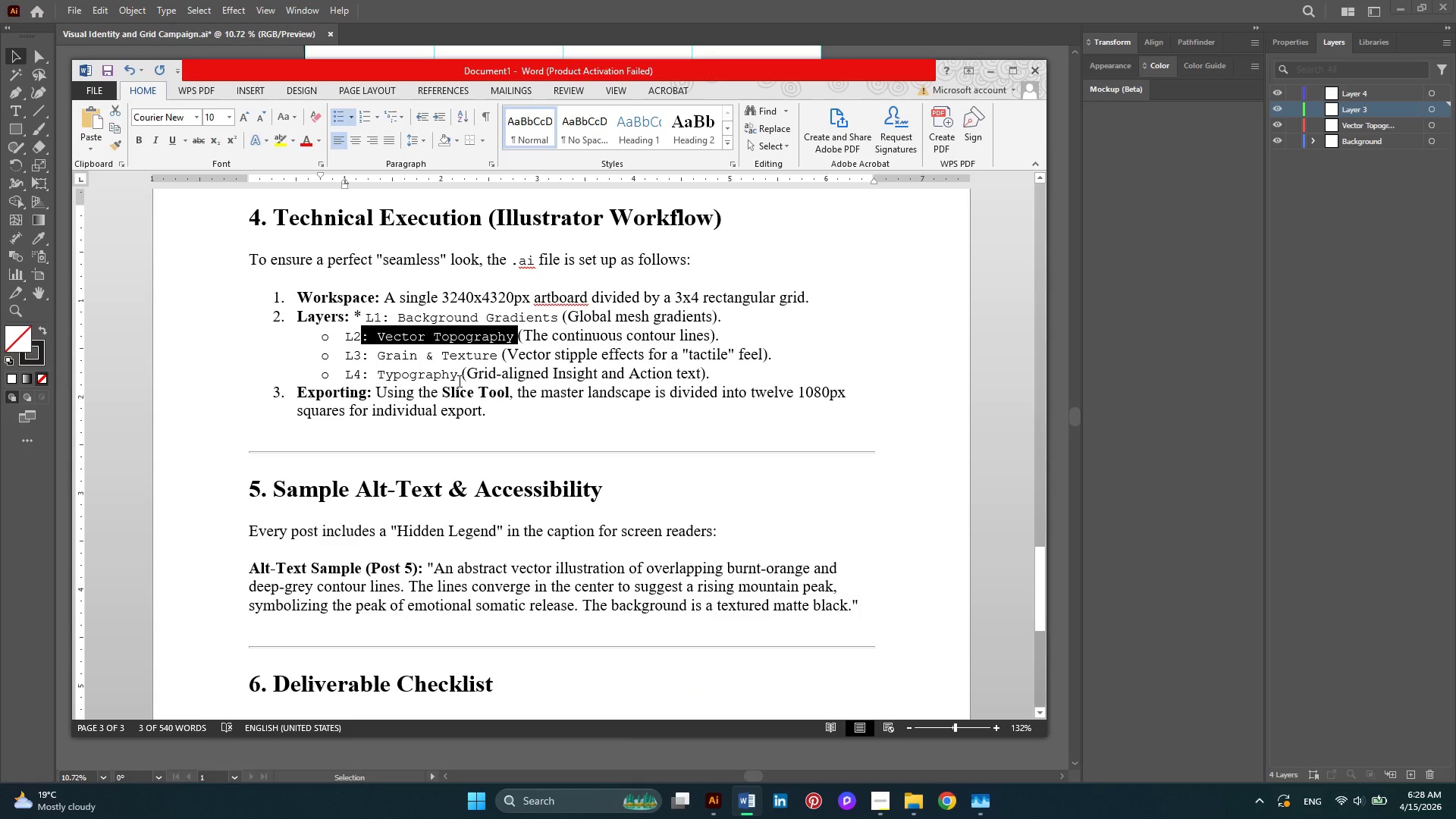 
left_click_drag(start_coordinate=[378, 356], to_coordinate=[477, 355])
 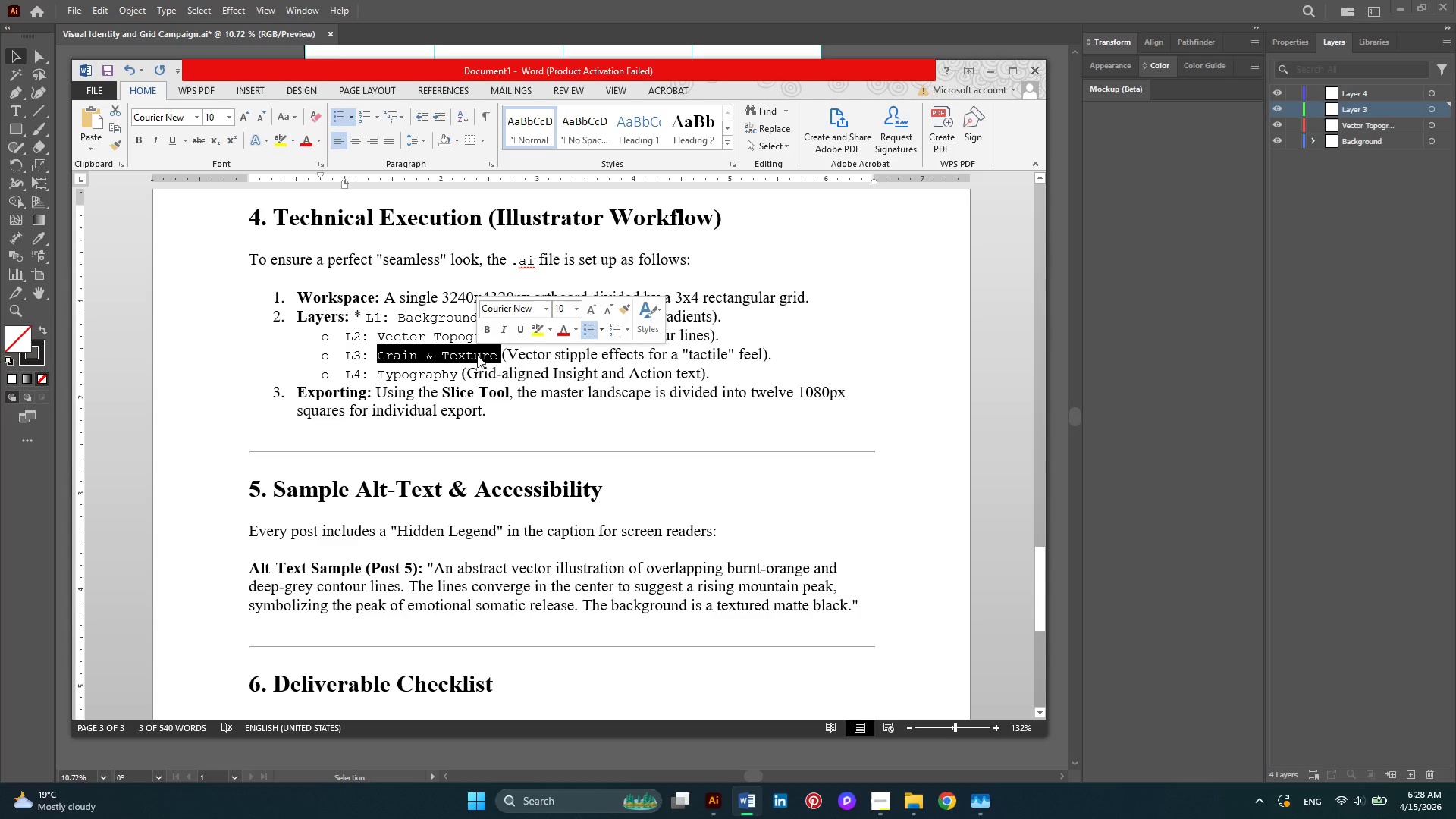 
wait(5.8)
 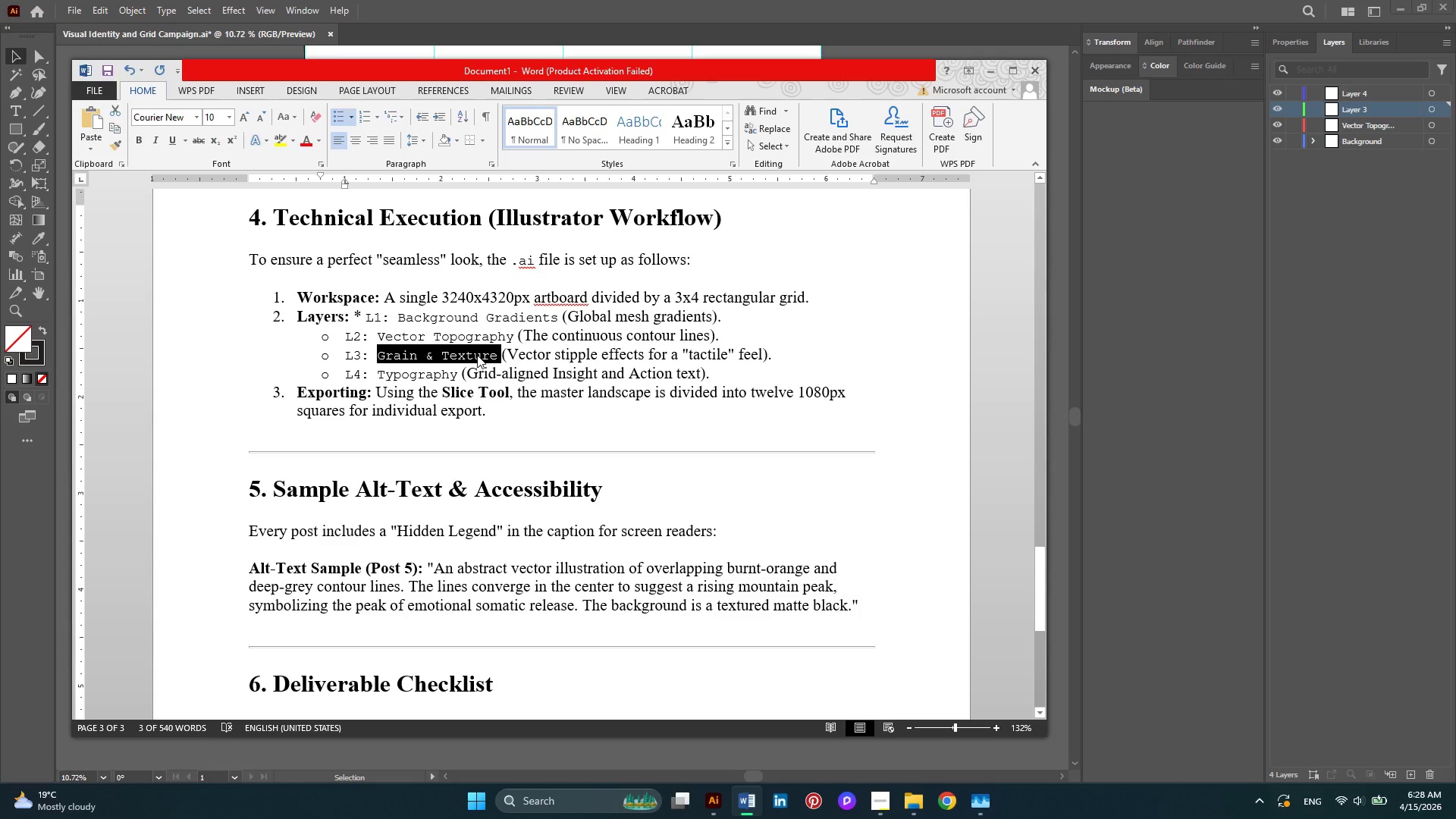 
key(Control+C)
 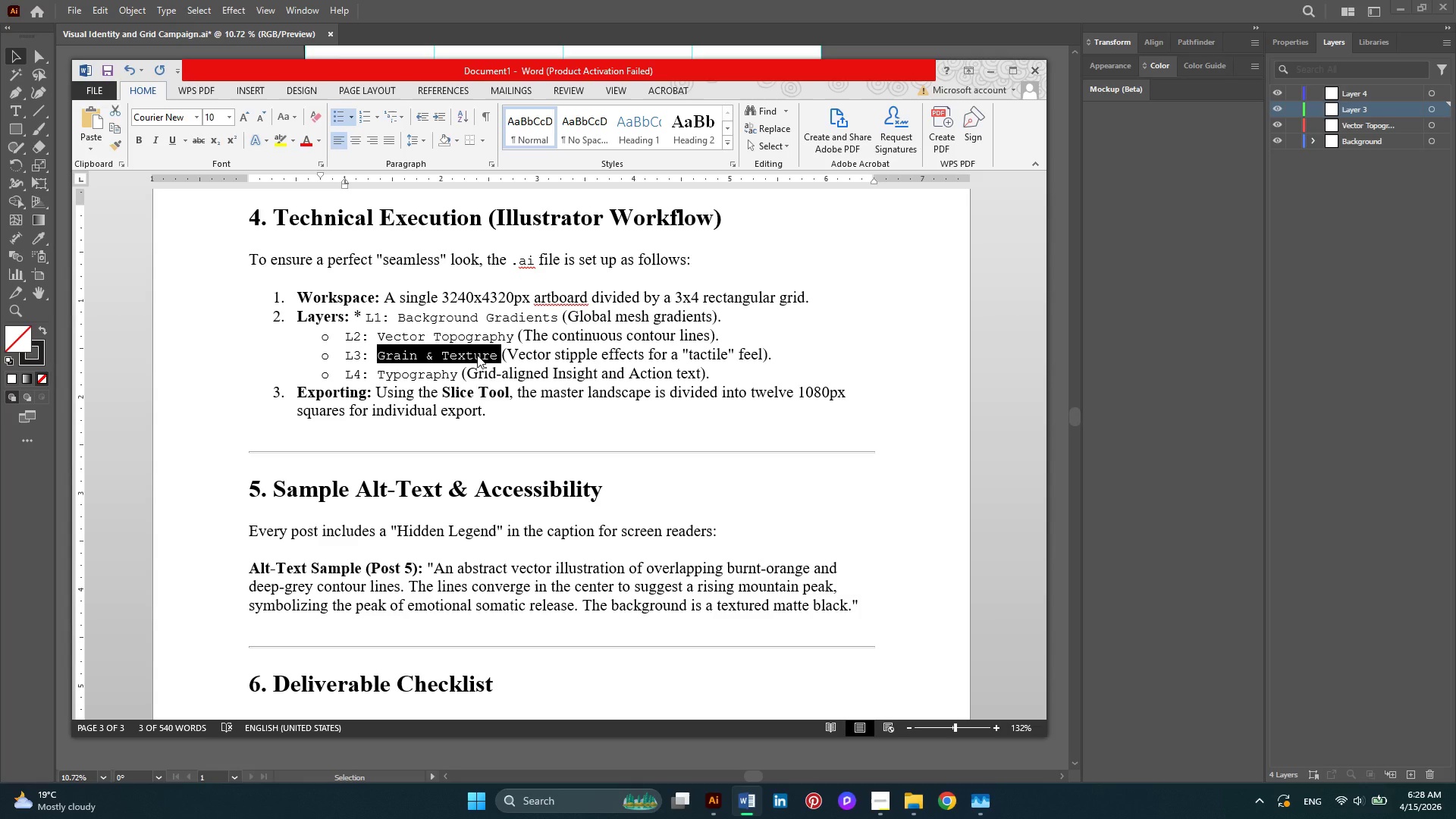 
key(Control+C)
 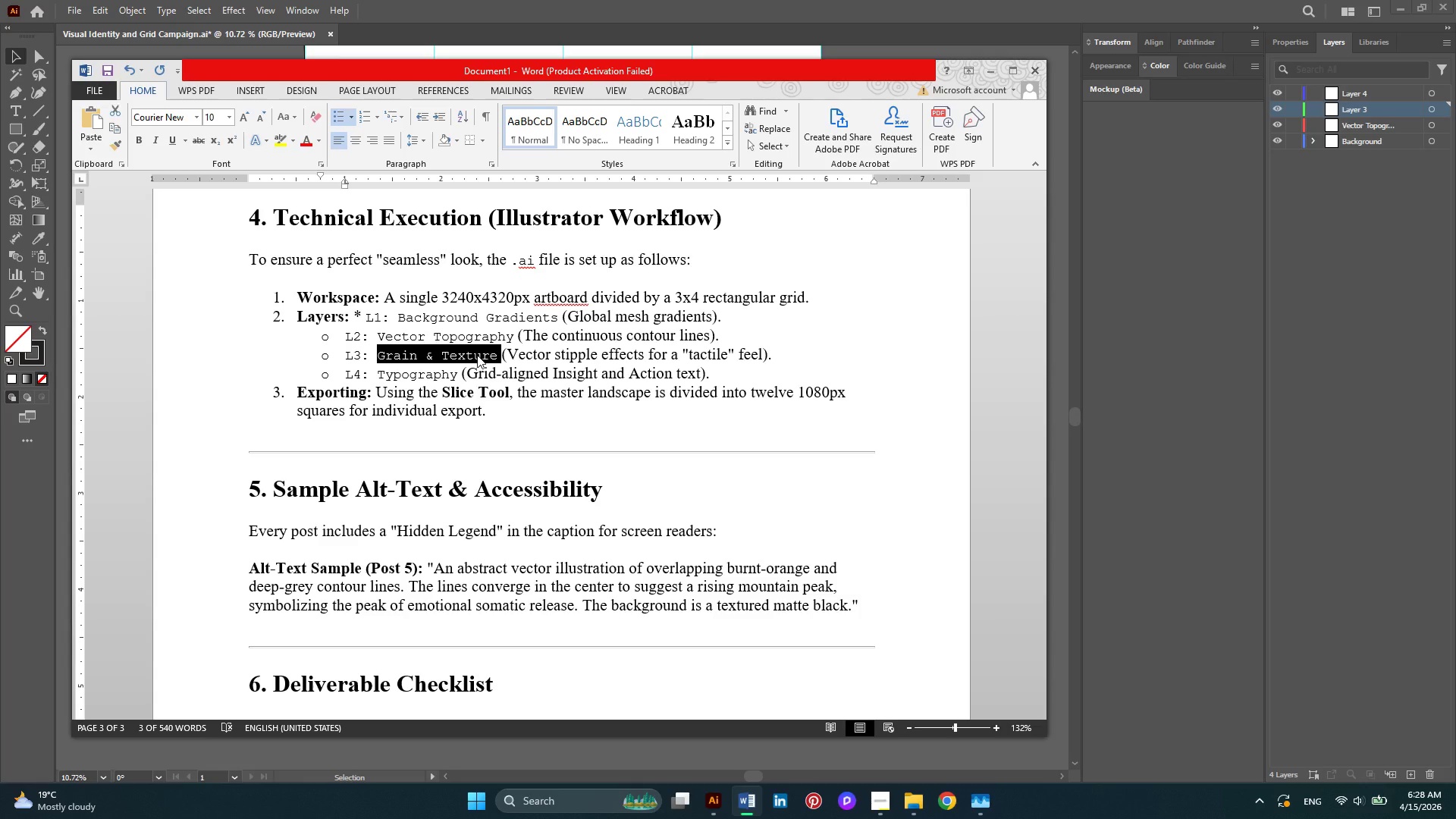 
key(Control+C)
 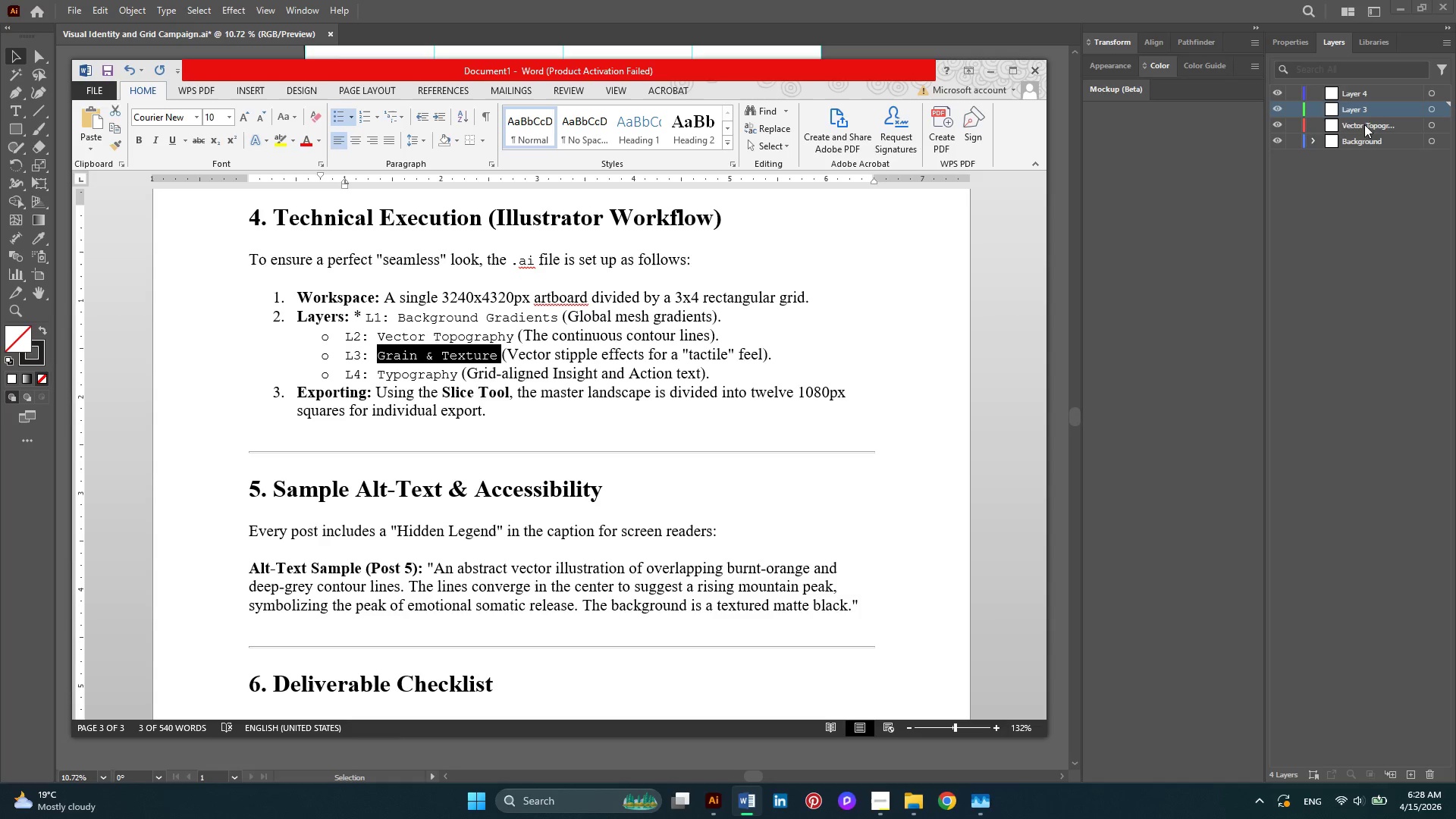 
left_click([1364, 114])
 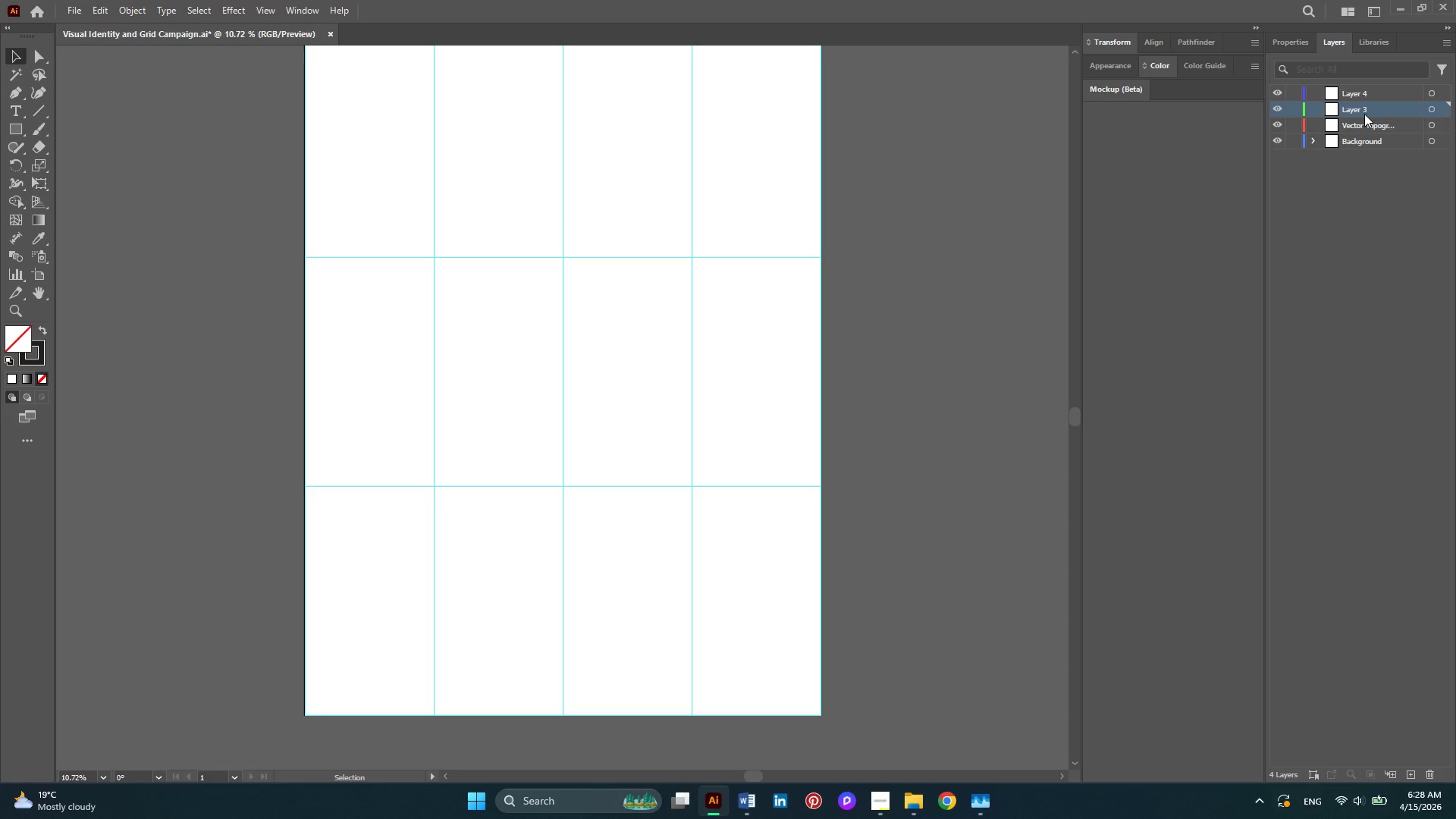 
double_click([1364, 114])
 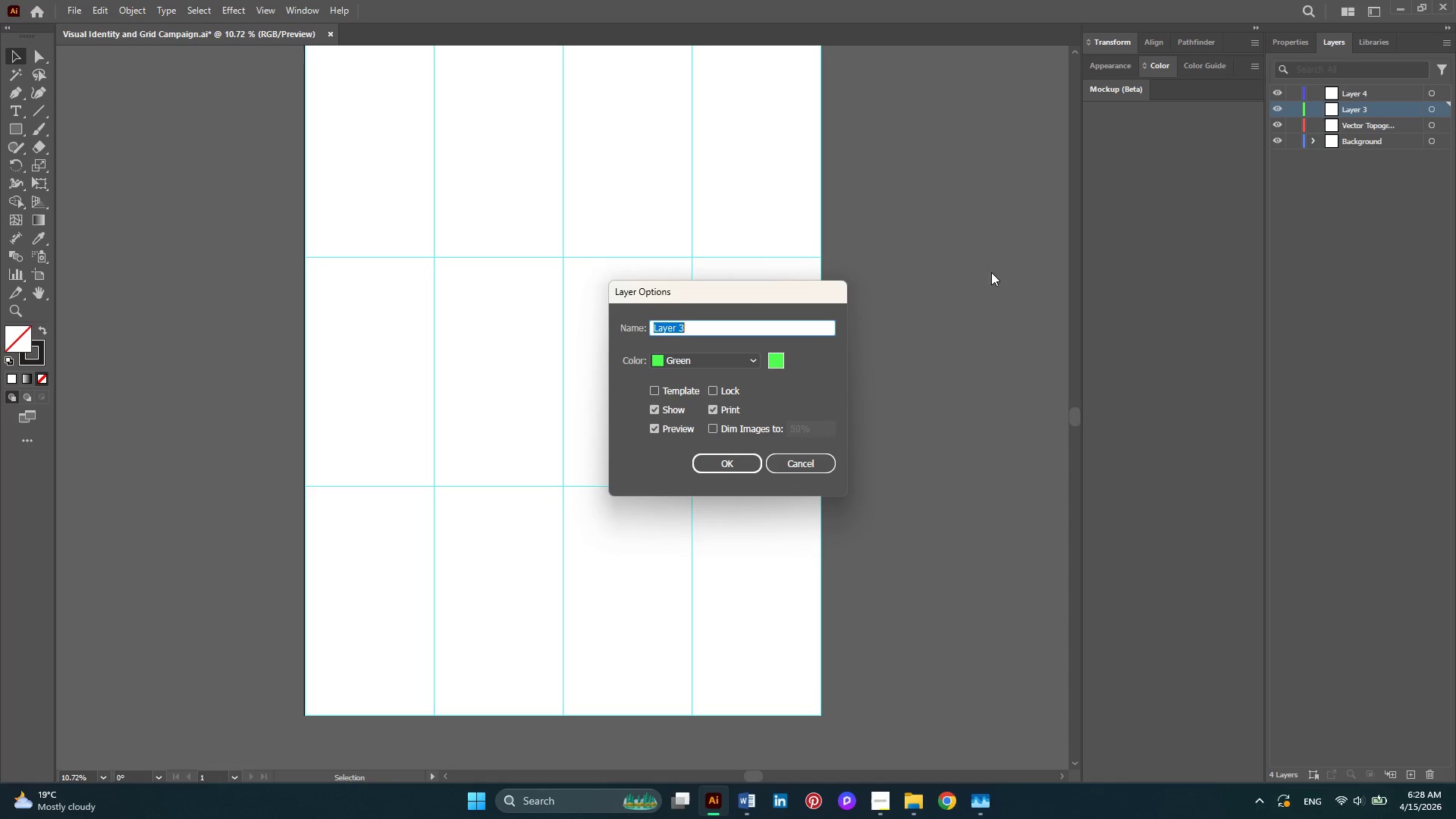 
key(Control+V)
 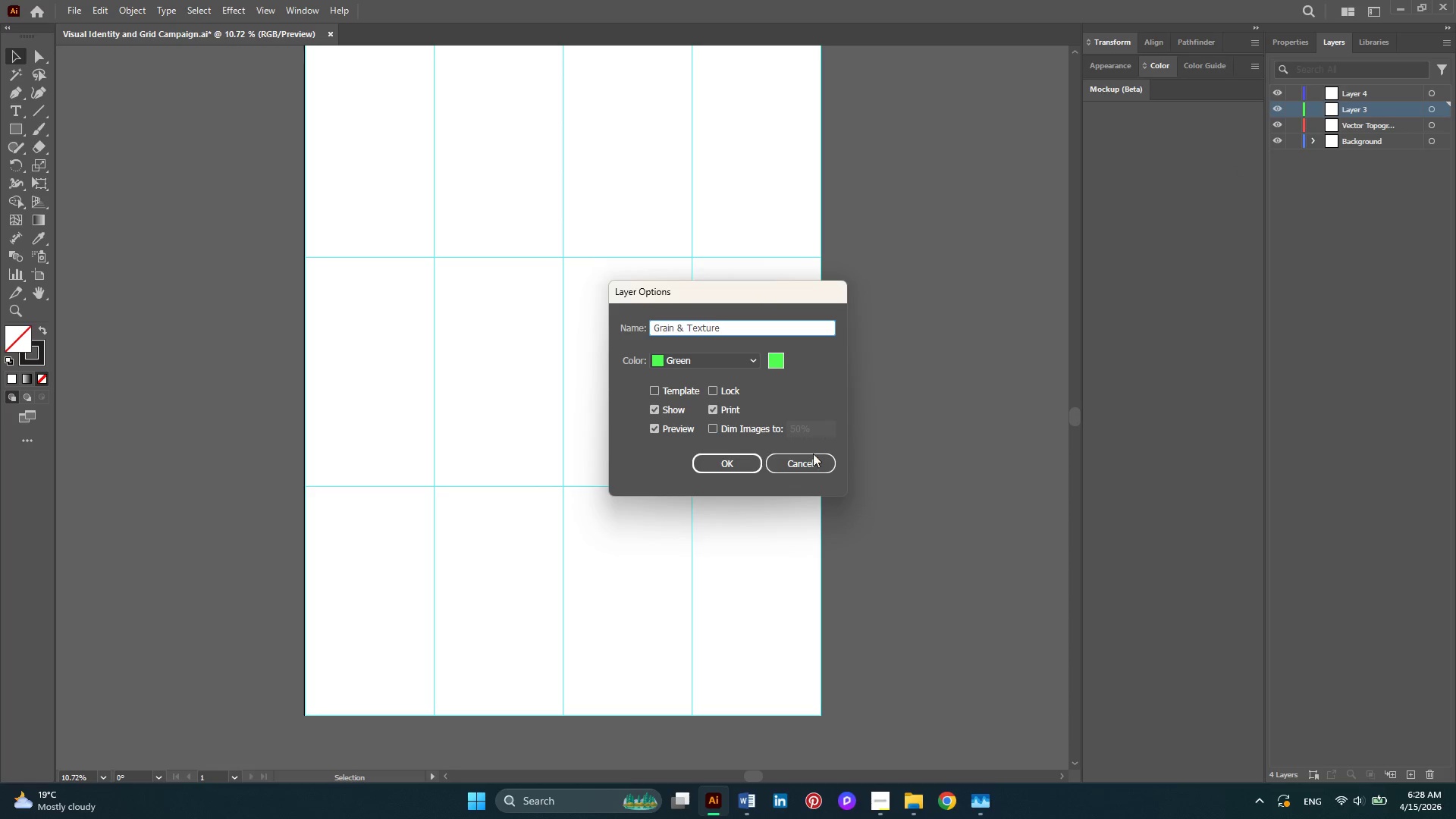 
left_click([755, 455])
 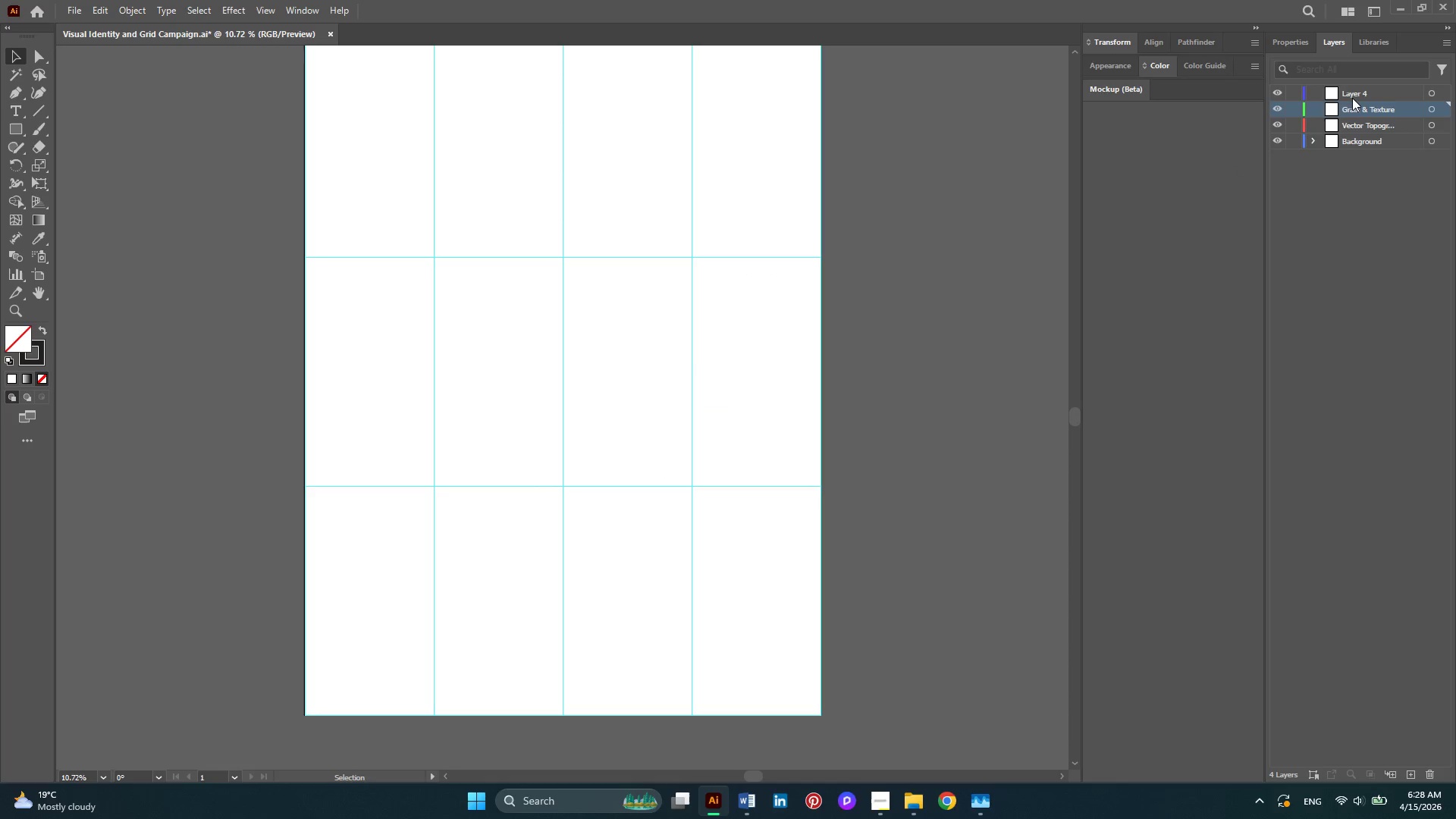 
left_click([1354, 97])
 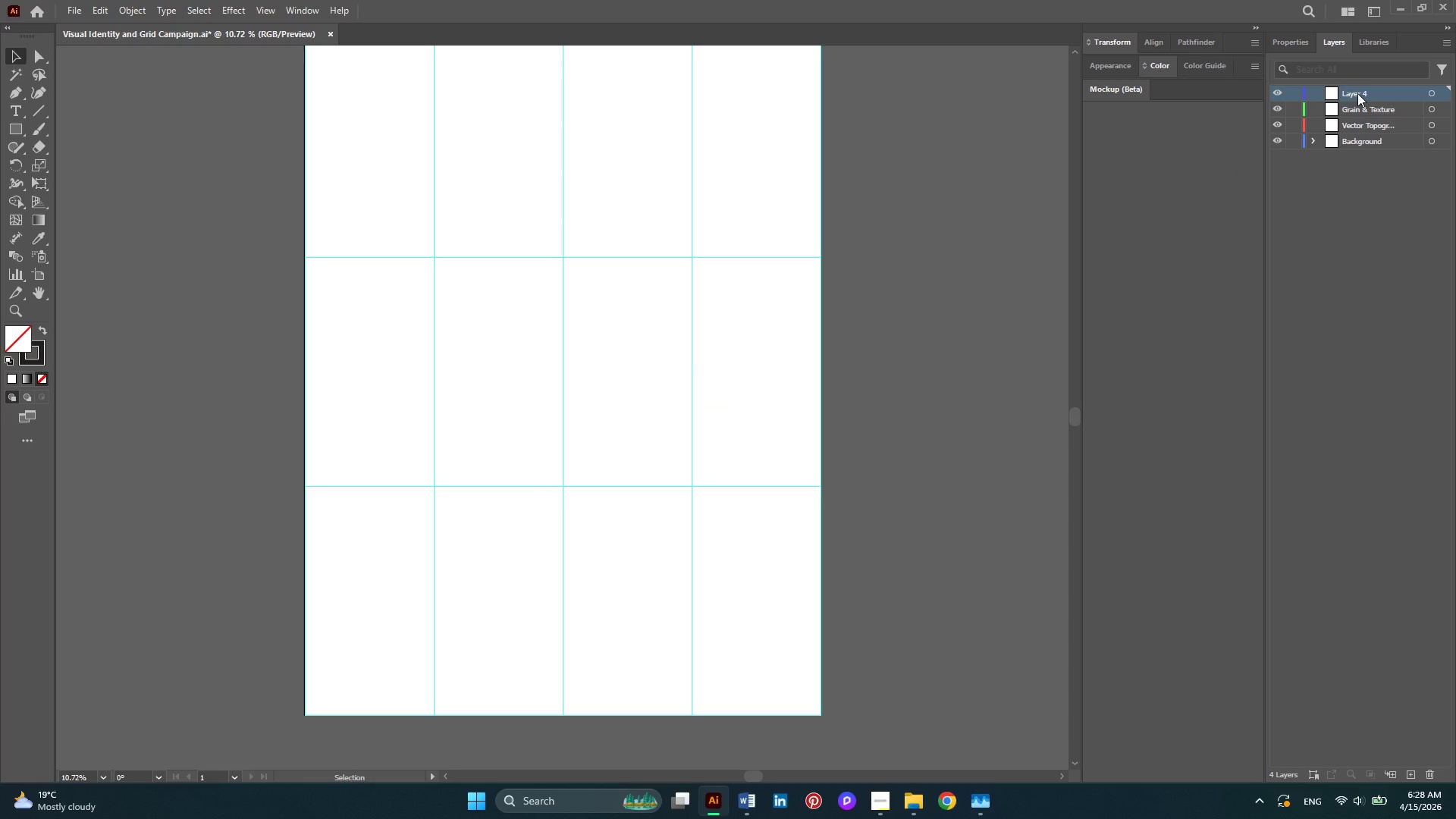 
double_click([1357, 93])
 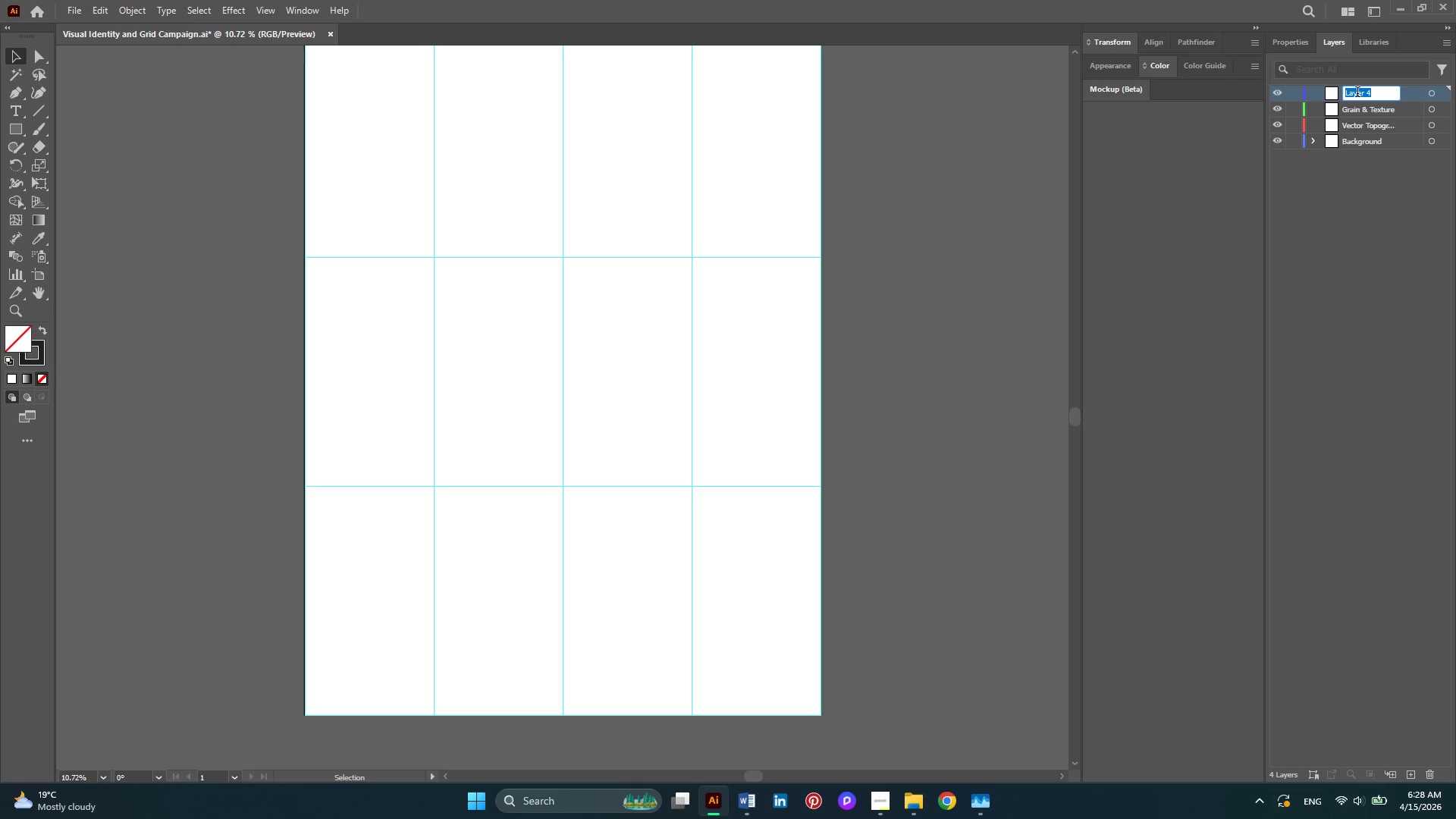 
type(Texr)
key(Backspace)
type(ts)
 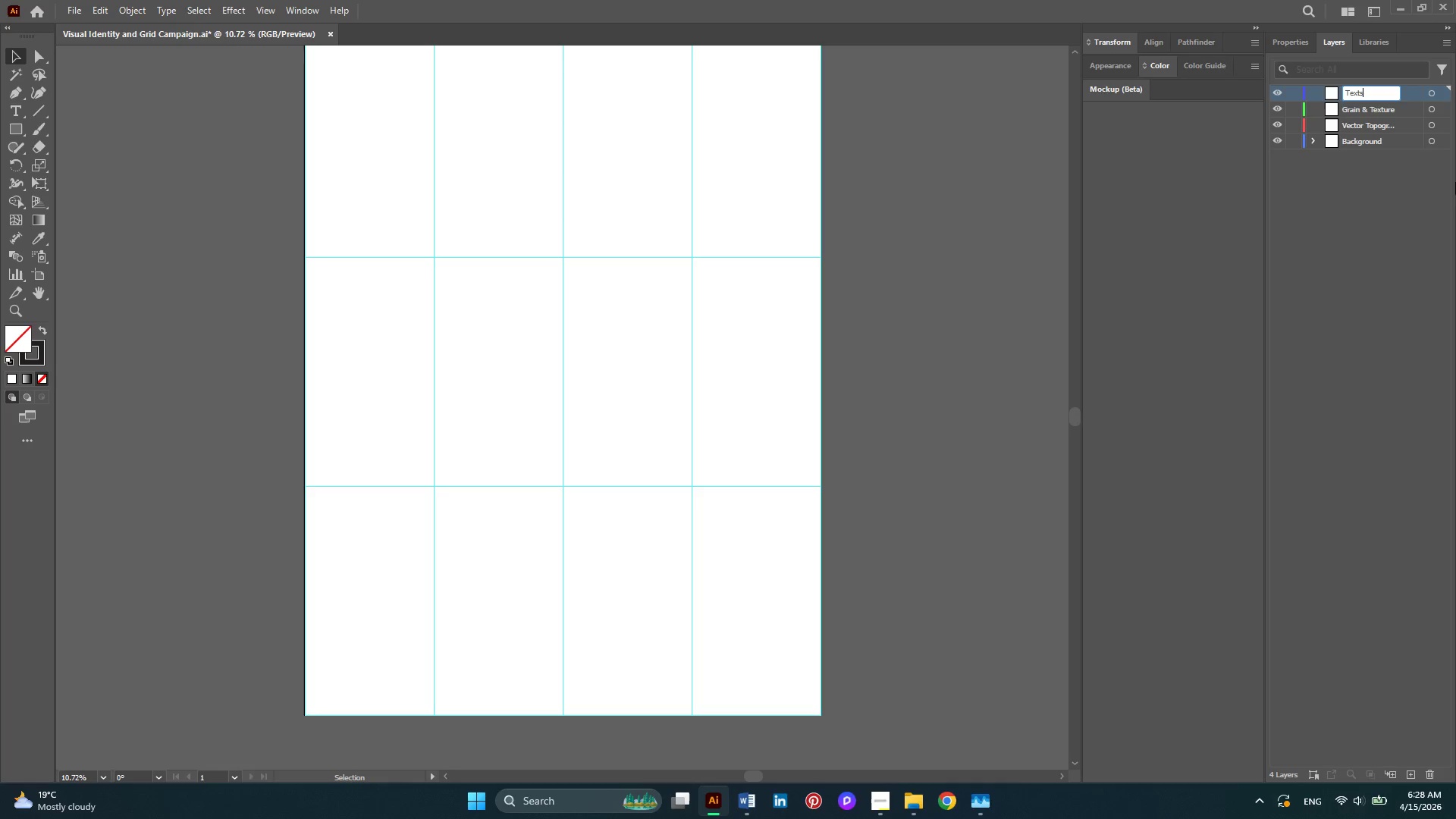 
left_click([1348, 264])
 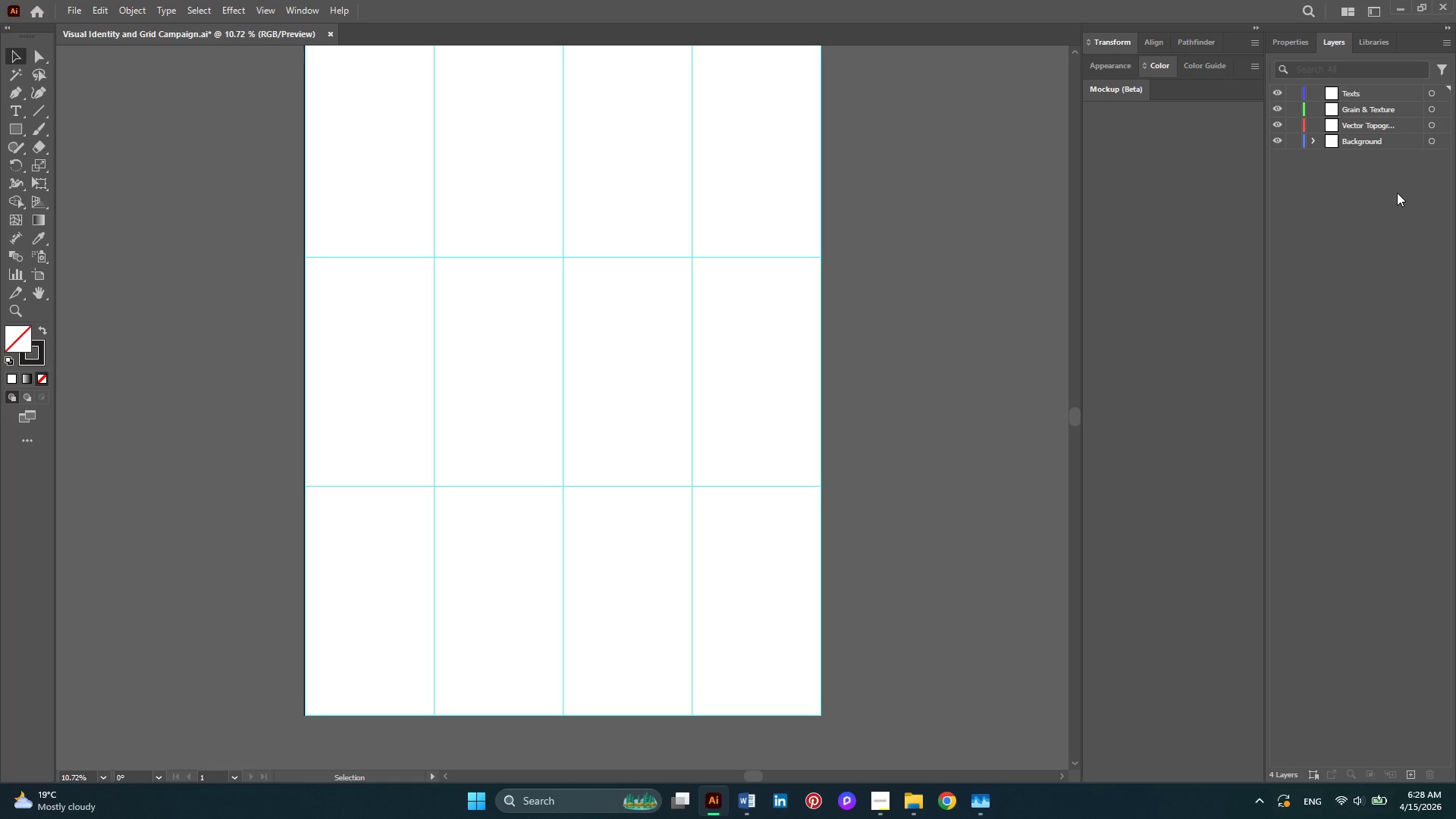 
left_click([1386, 142])
 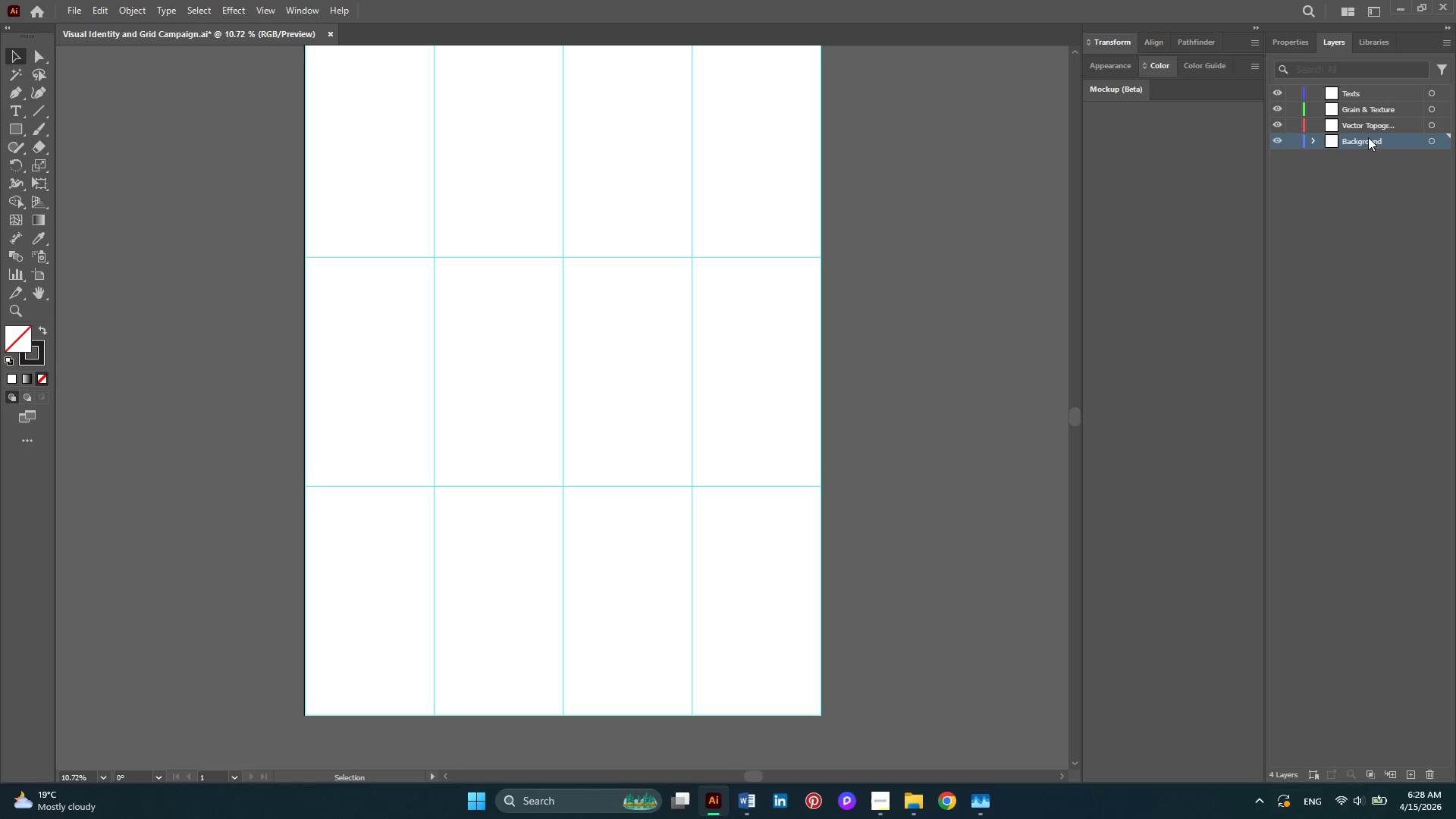 
left_click([1368, 137])
 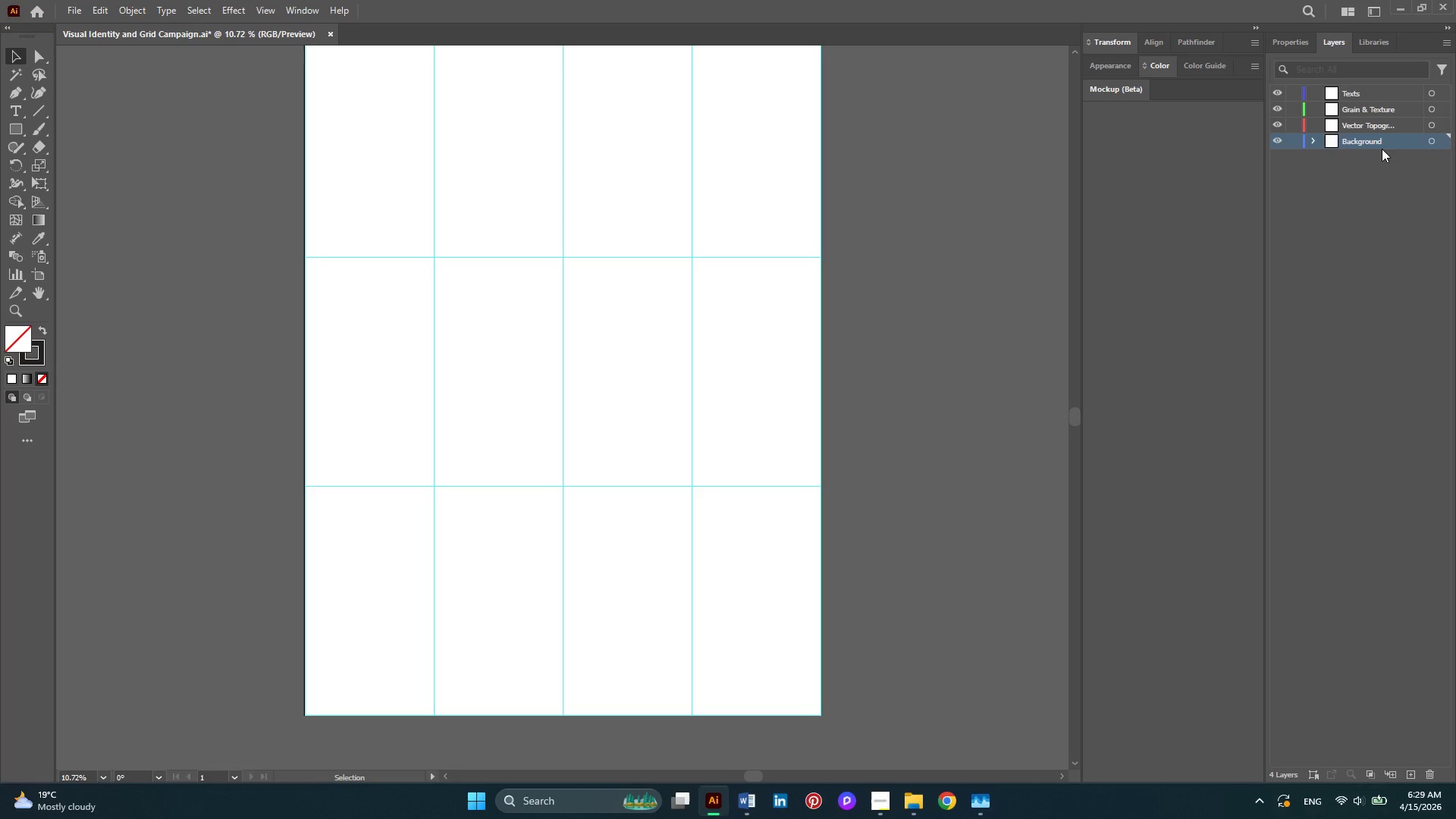 
double_click([1419, 146])
 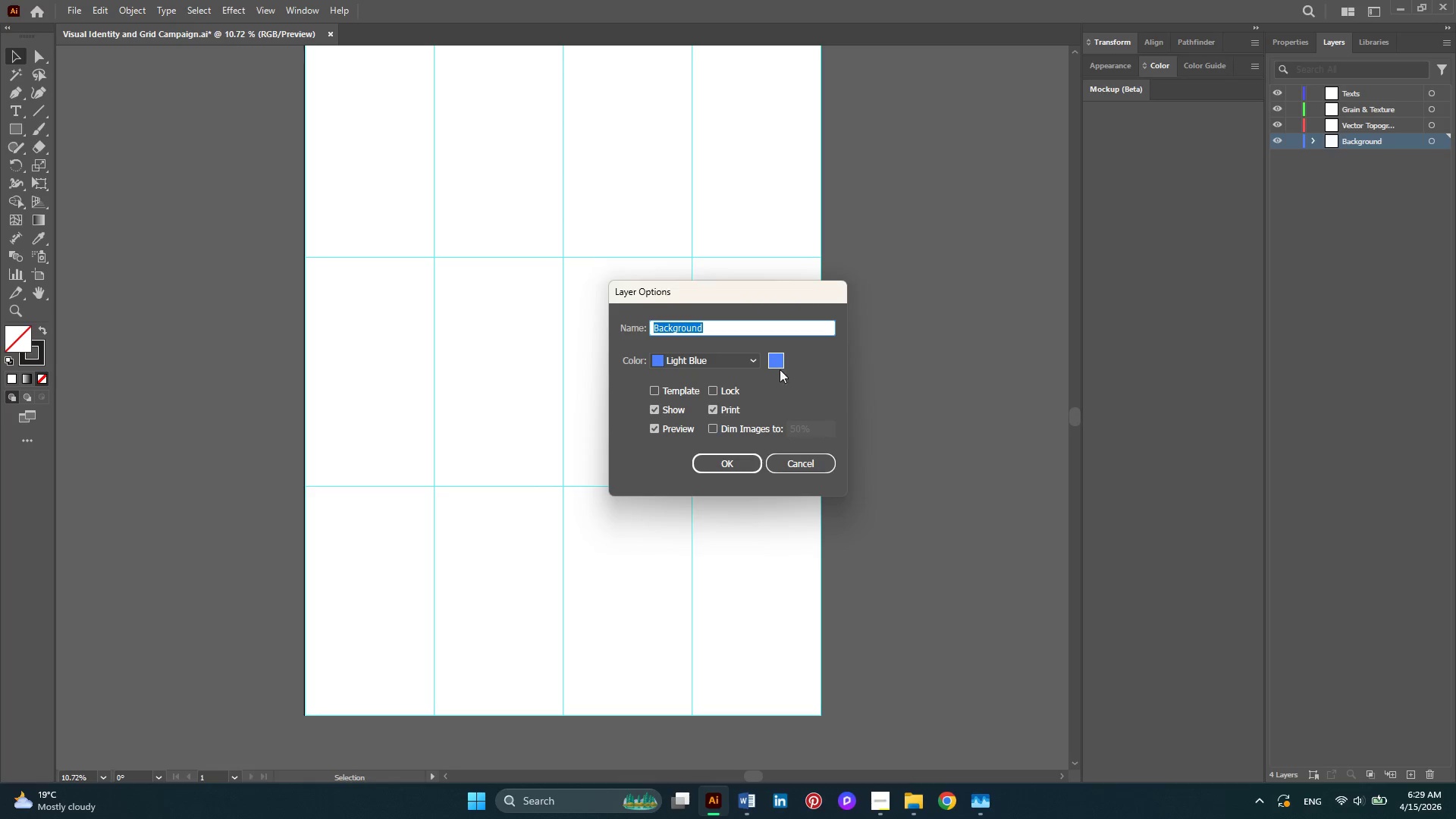 
left_click([779, 356])
 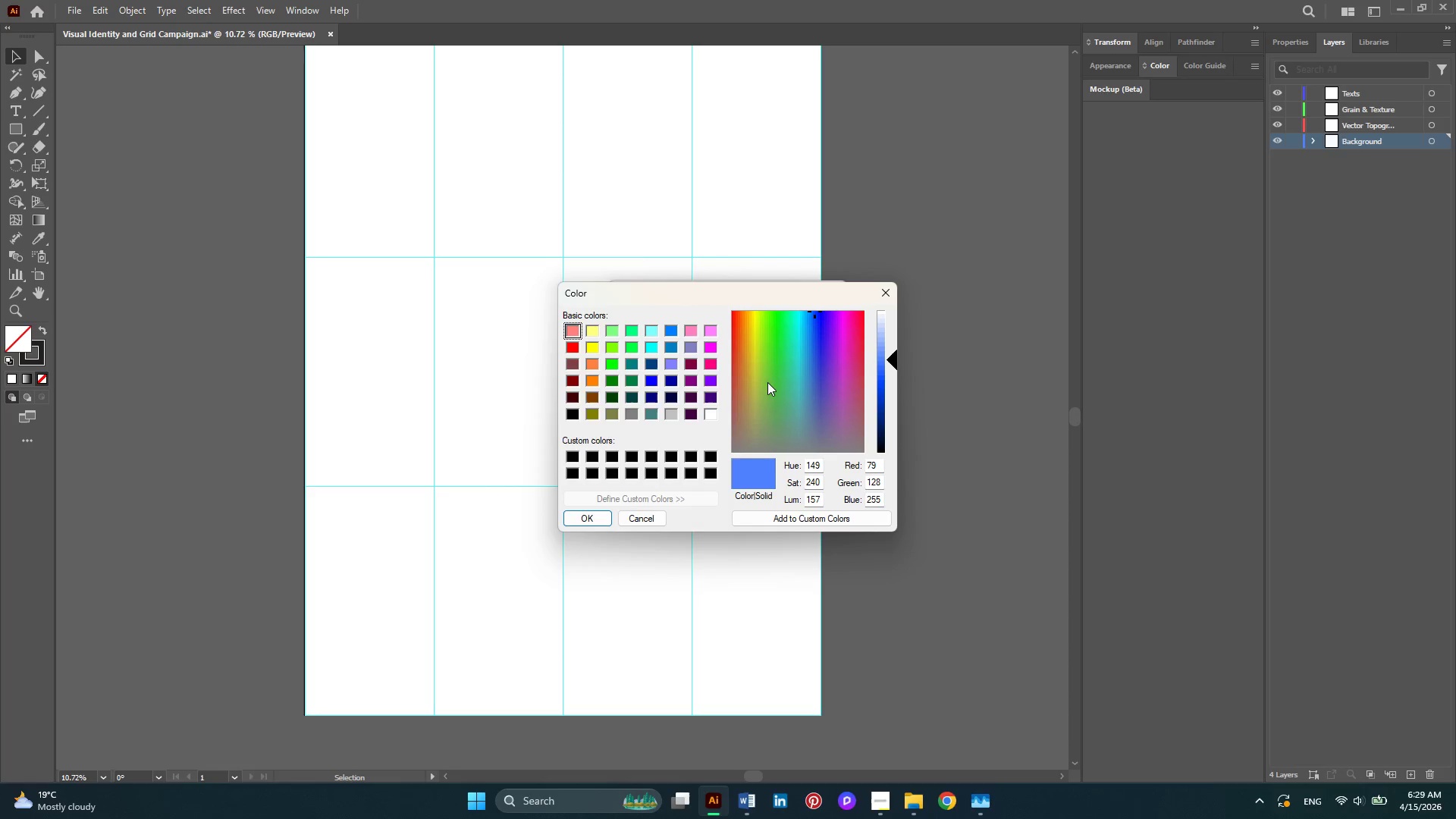 
wait(5.08)
 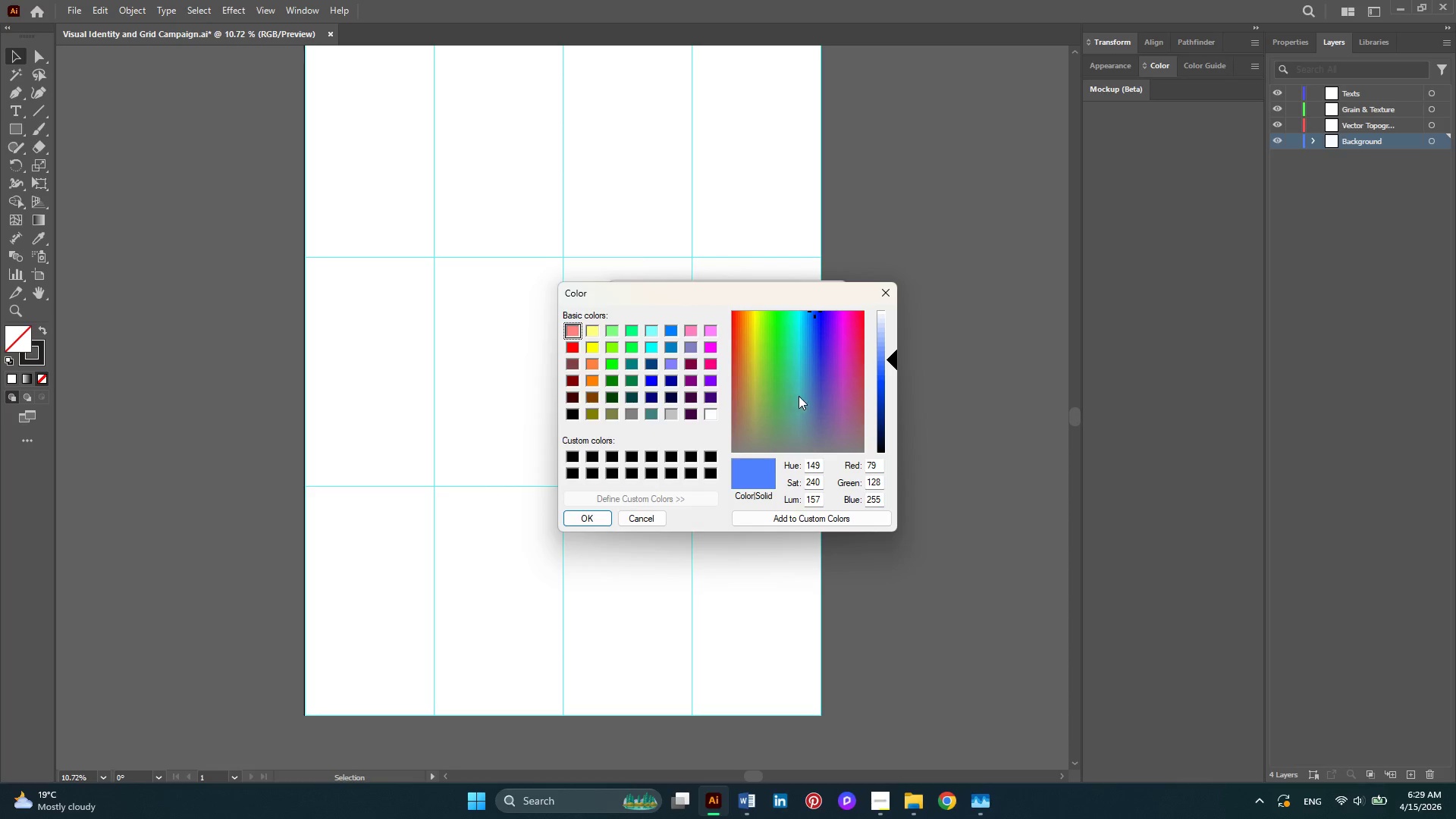 
left_click([752, 384])
 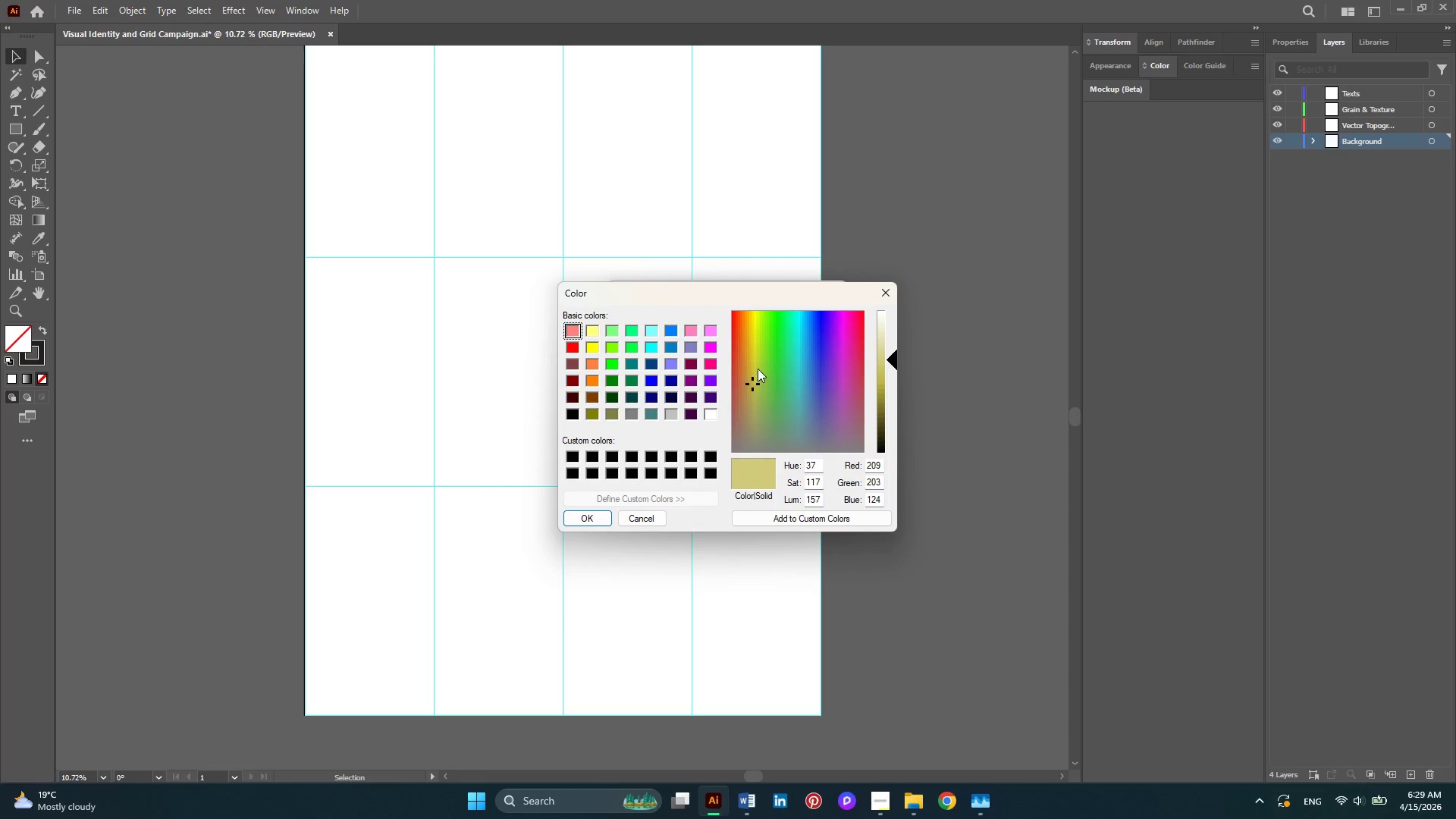 
left_click([758, 362])
 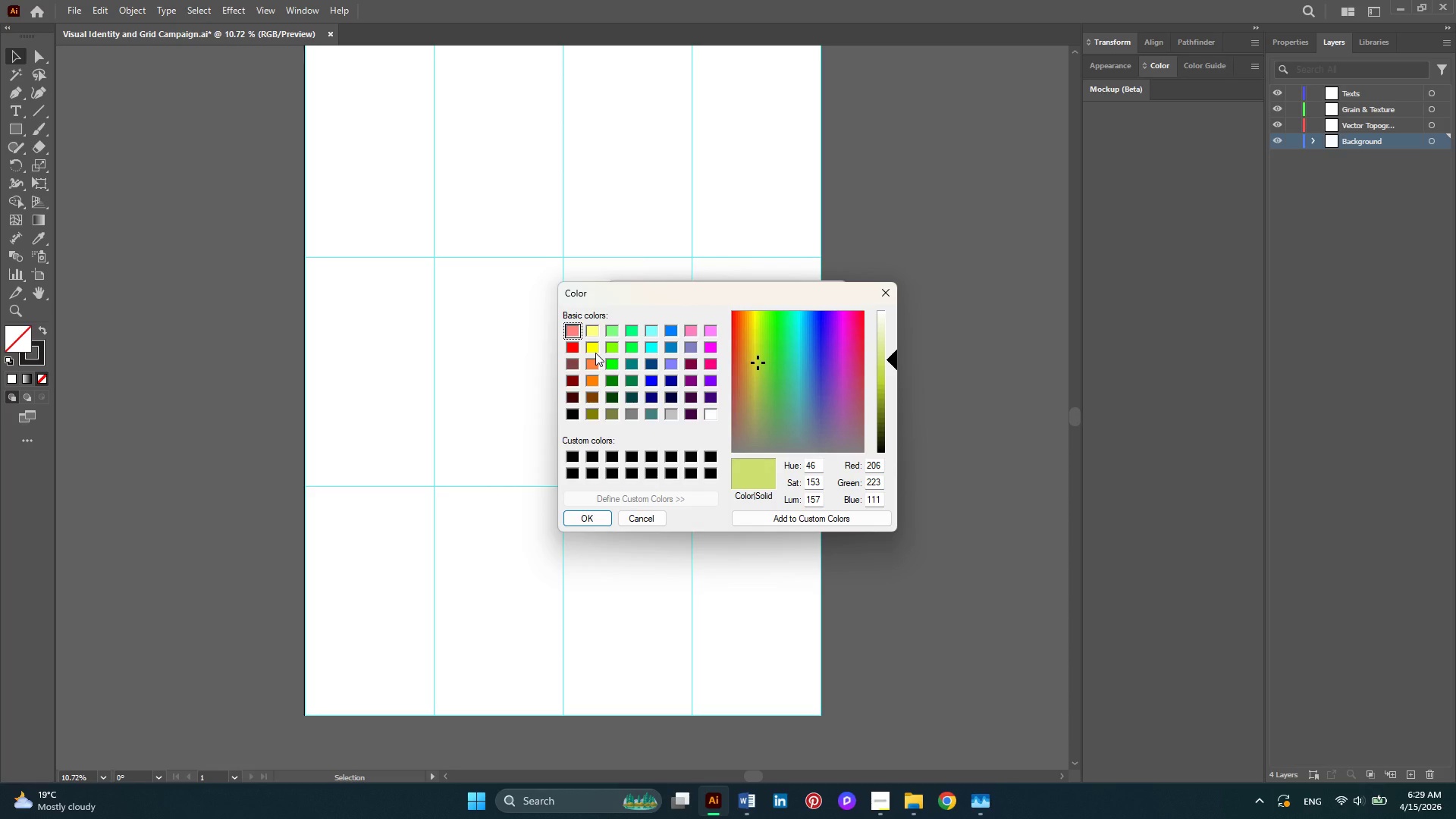 
left_click([595, 353])
 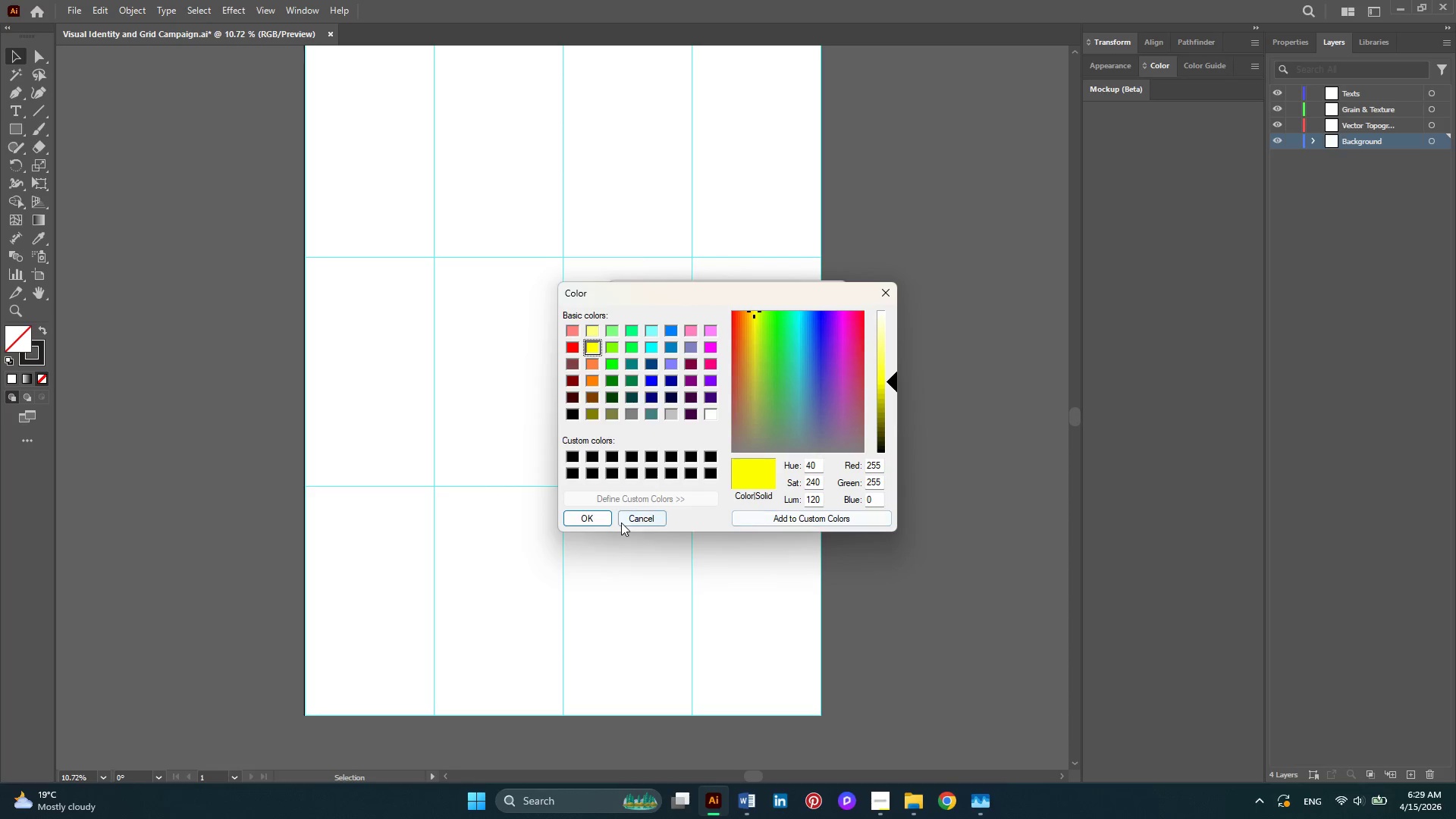 
left_click([598, 521])
 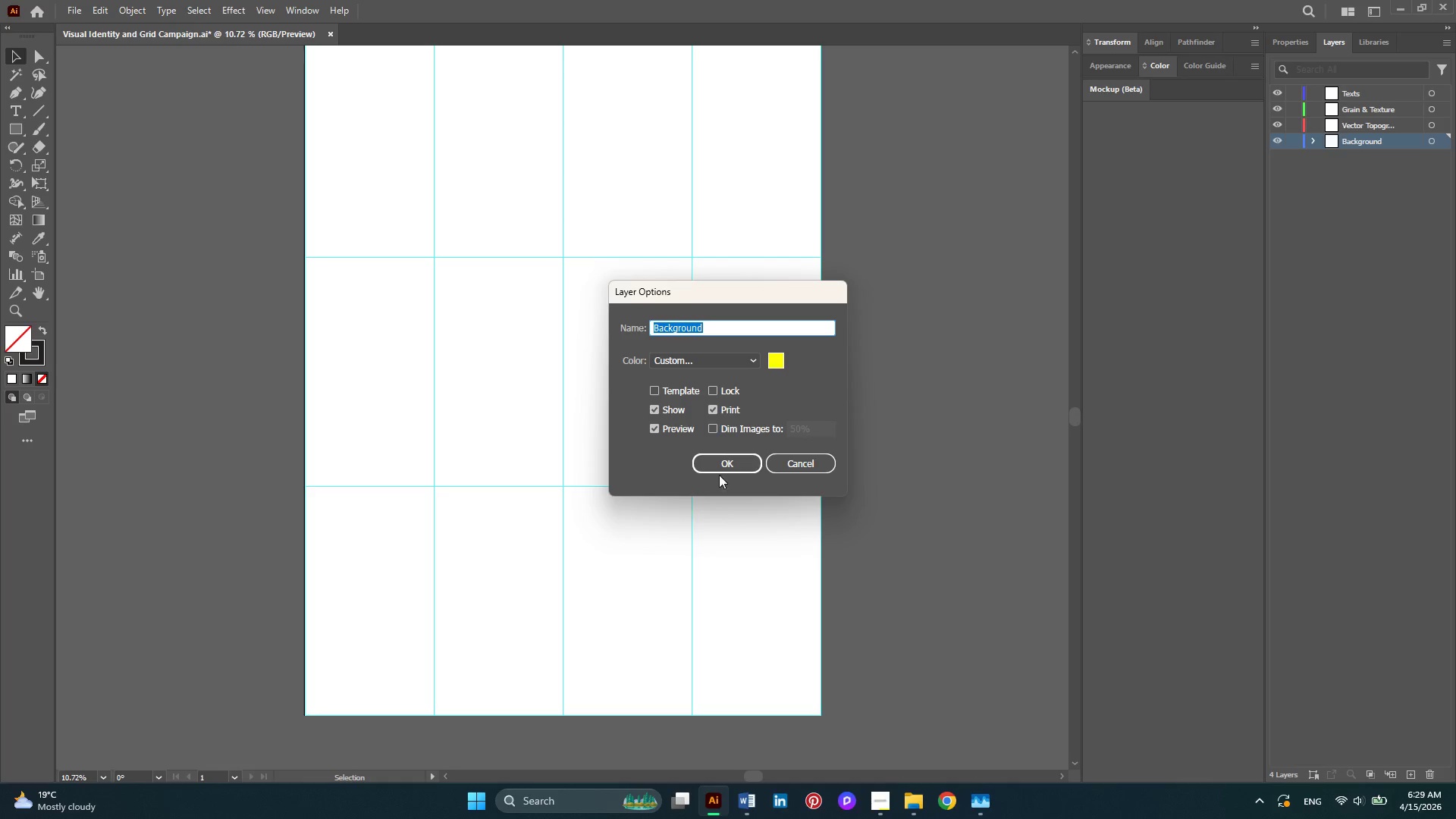 
left_click([720, 465])
 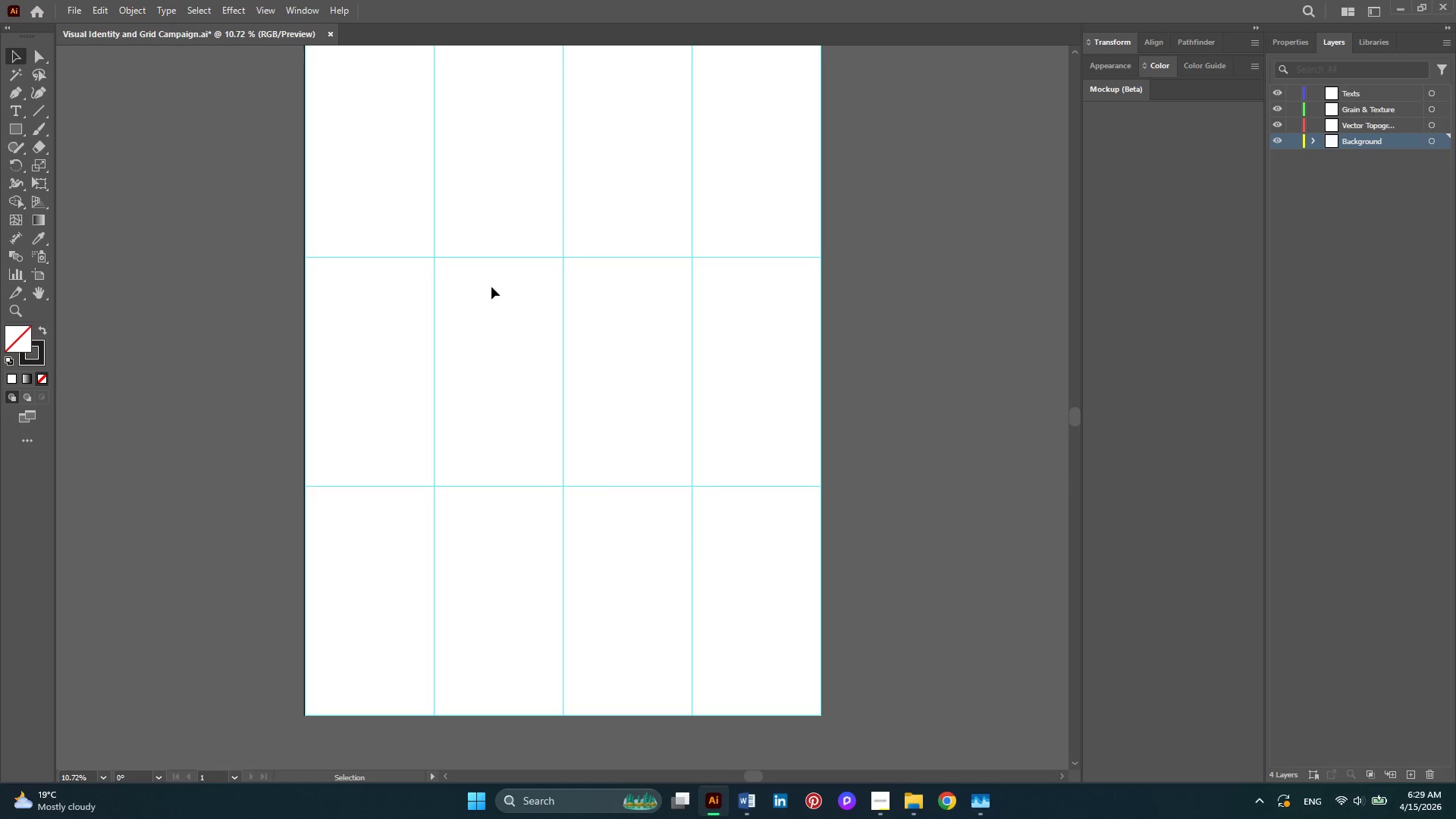 
scroll: coordinate [514, 290], scroll_direction: up, amount: 2.0
 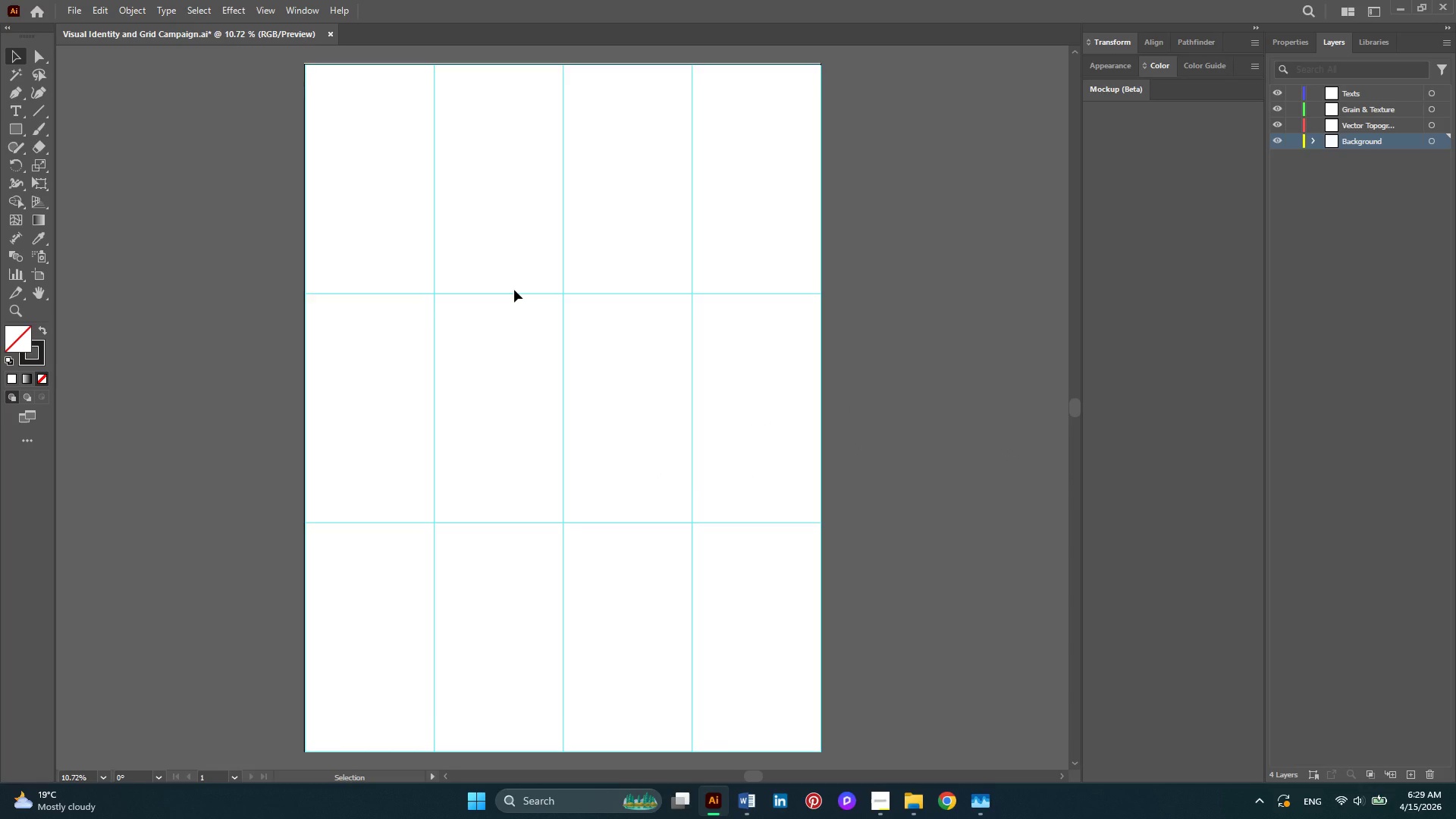 
scroll: coordinate [514, 290], scroll_direction: down, amount: 1.0
 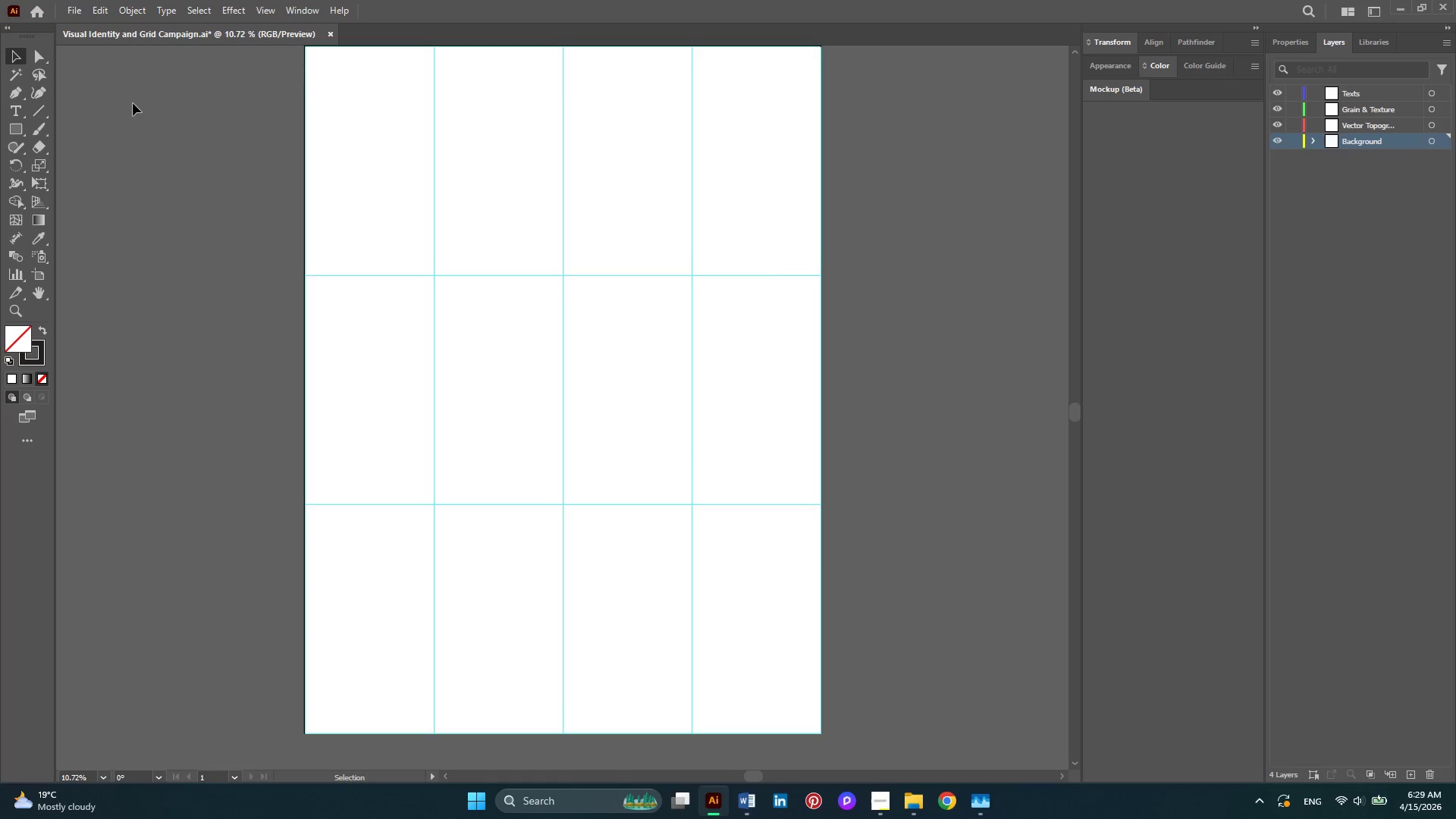 
left_click([75, 17])
 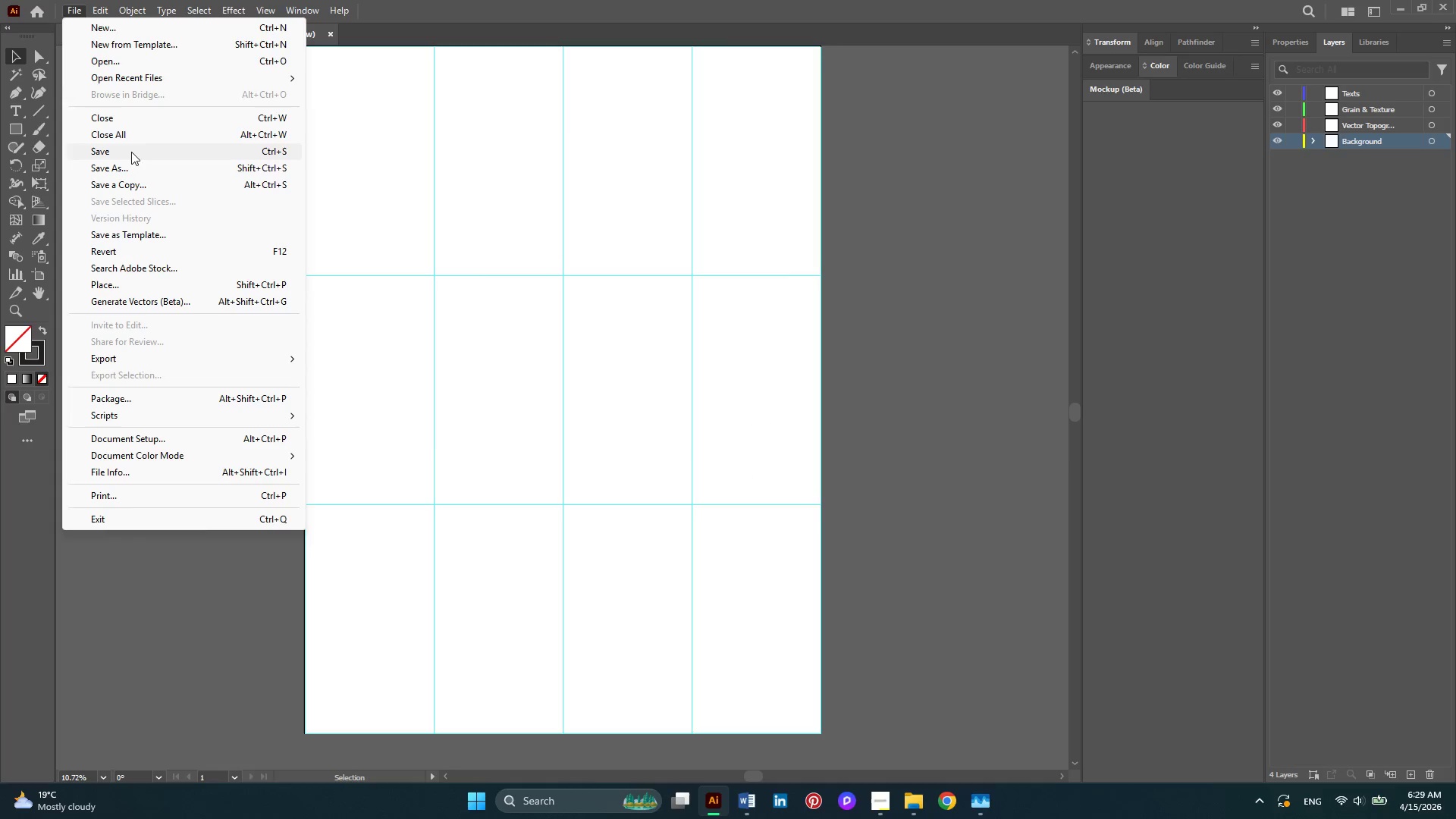 
left_click([131, 149])
 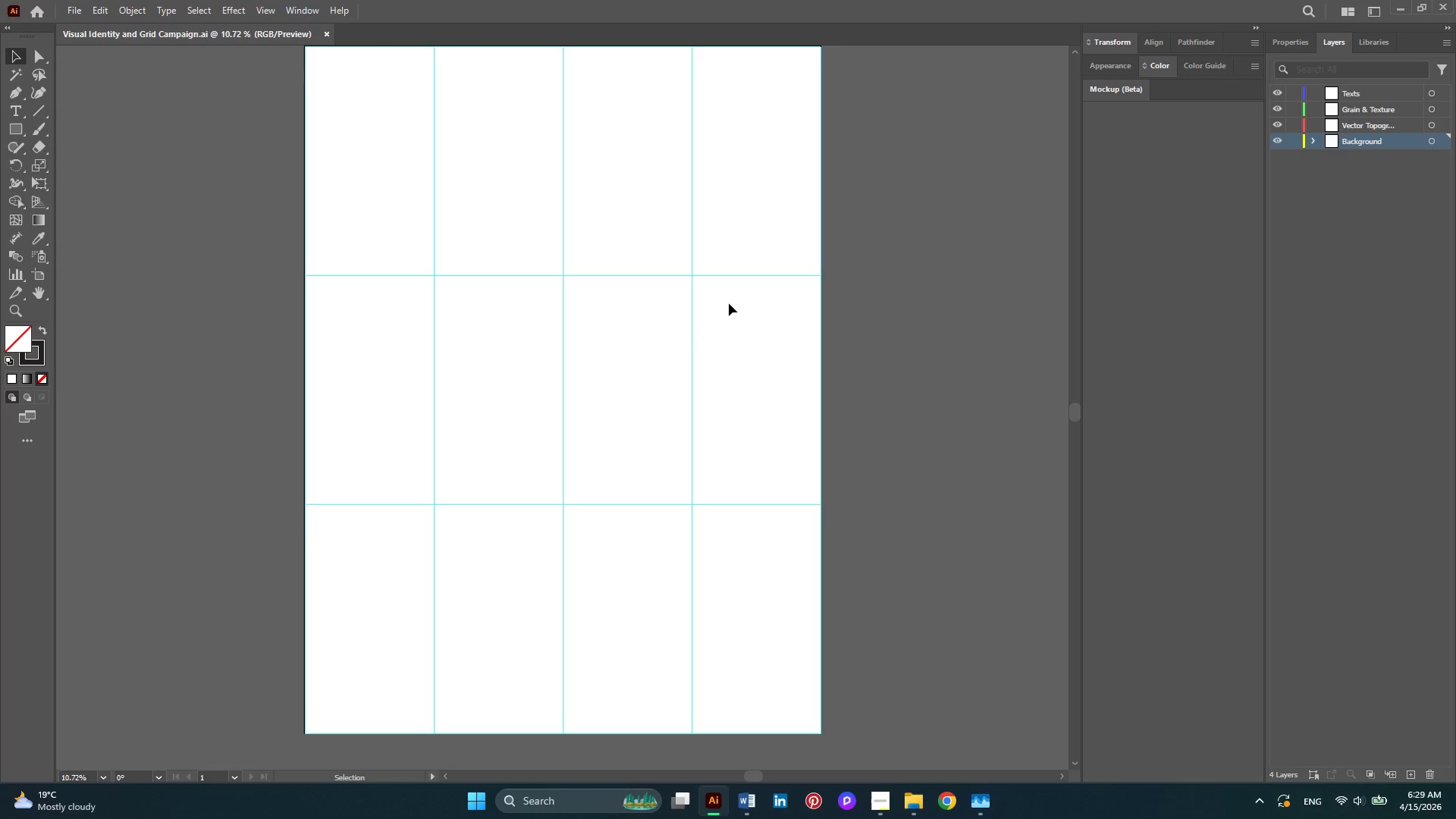 
scroll: coordinate [729, 303], scroll_direction: up, amount: 1.0
 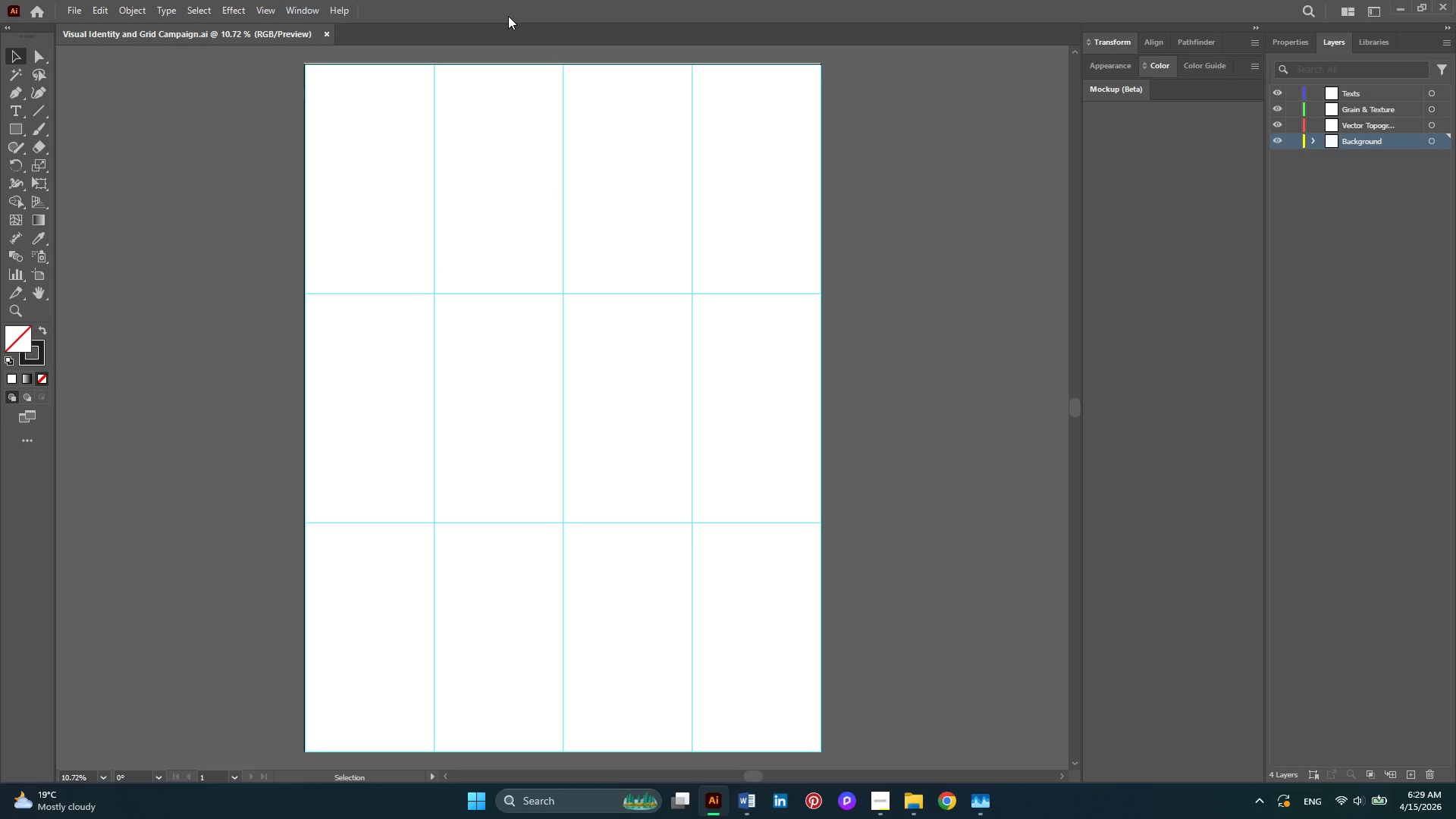 
wait(7.85)
 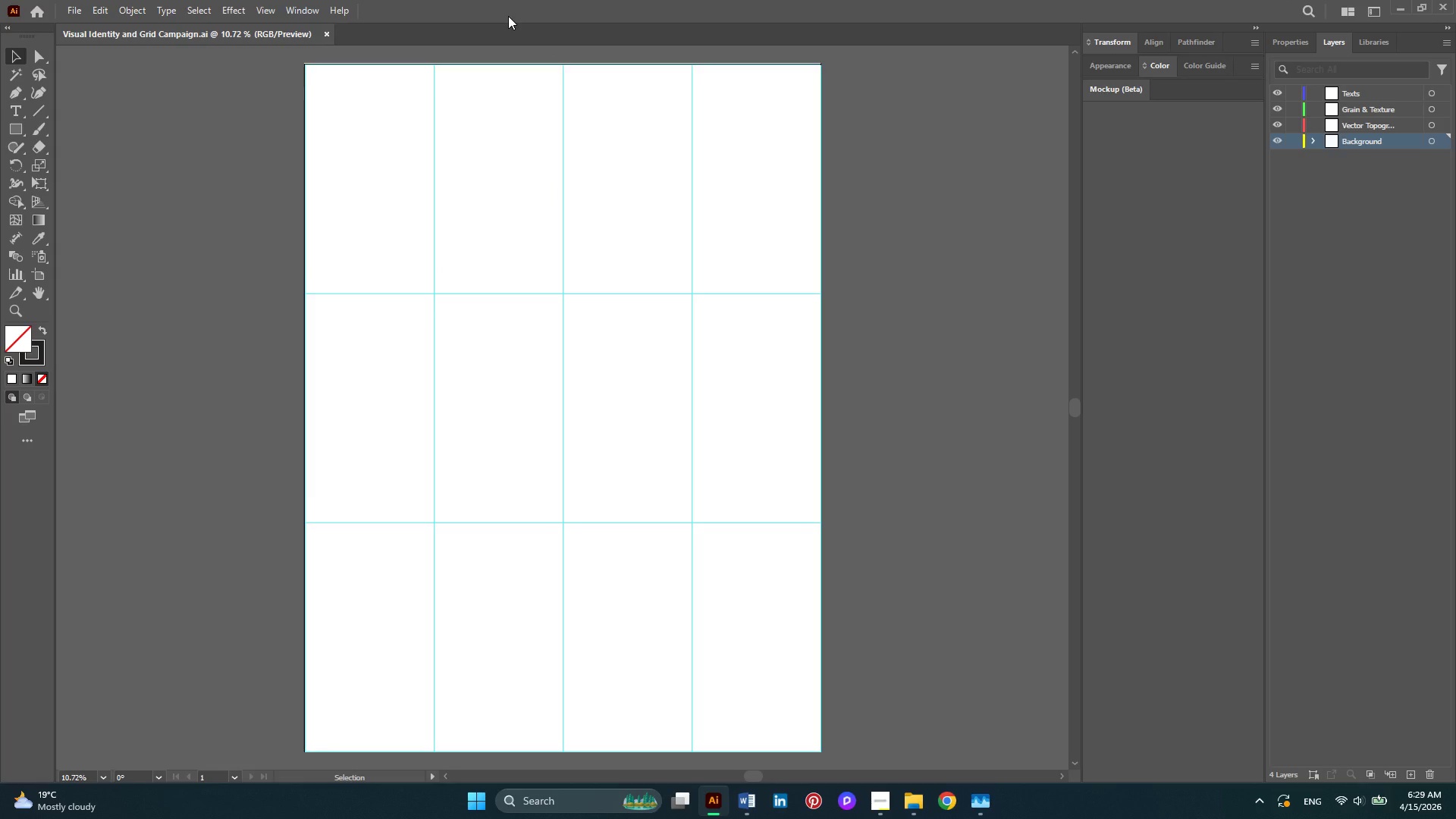 
left_click([757, 798])
 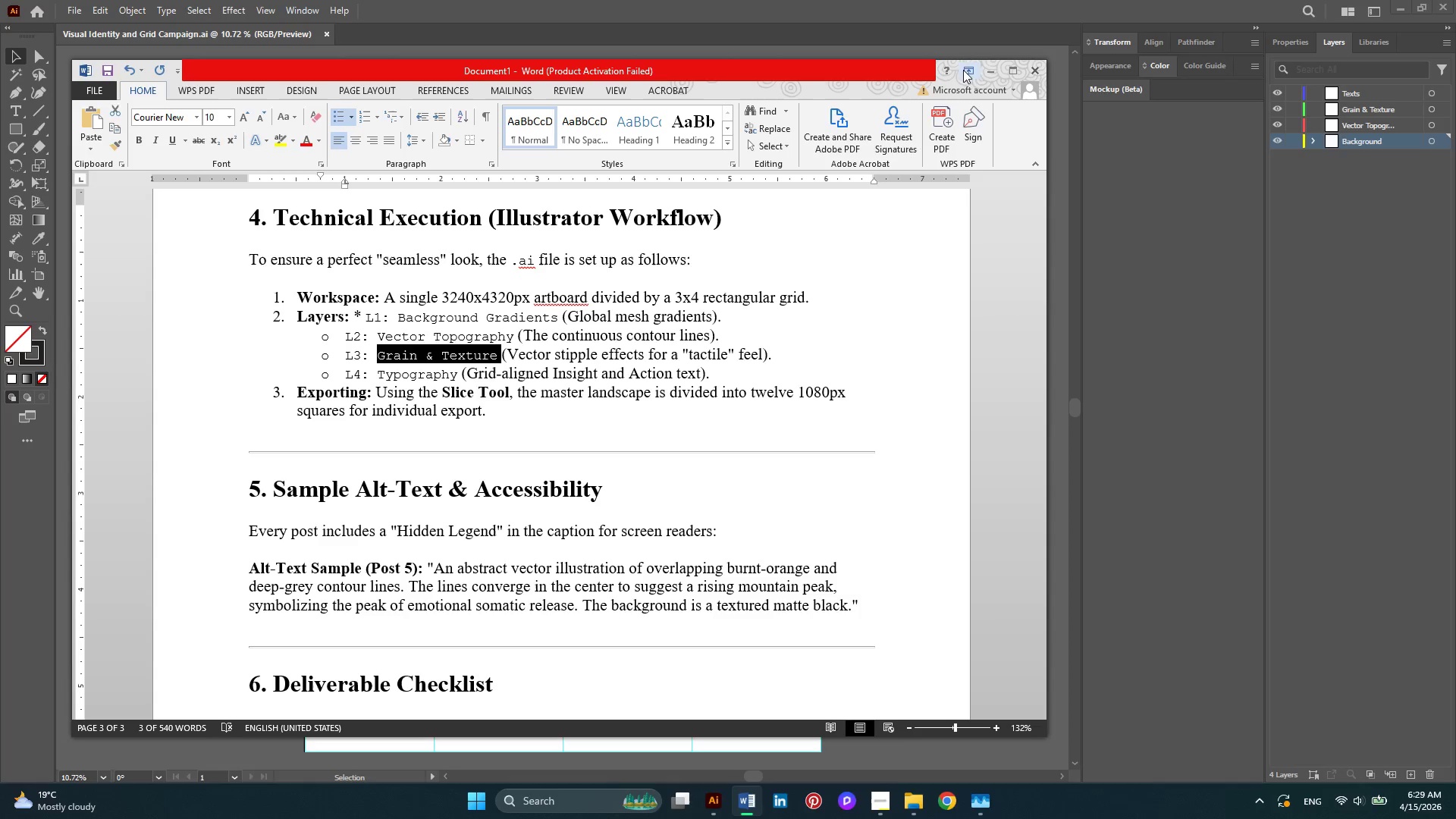 
left_click([983, 69])
 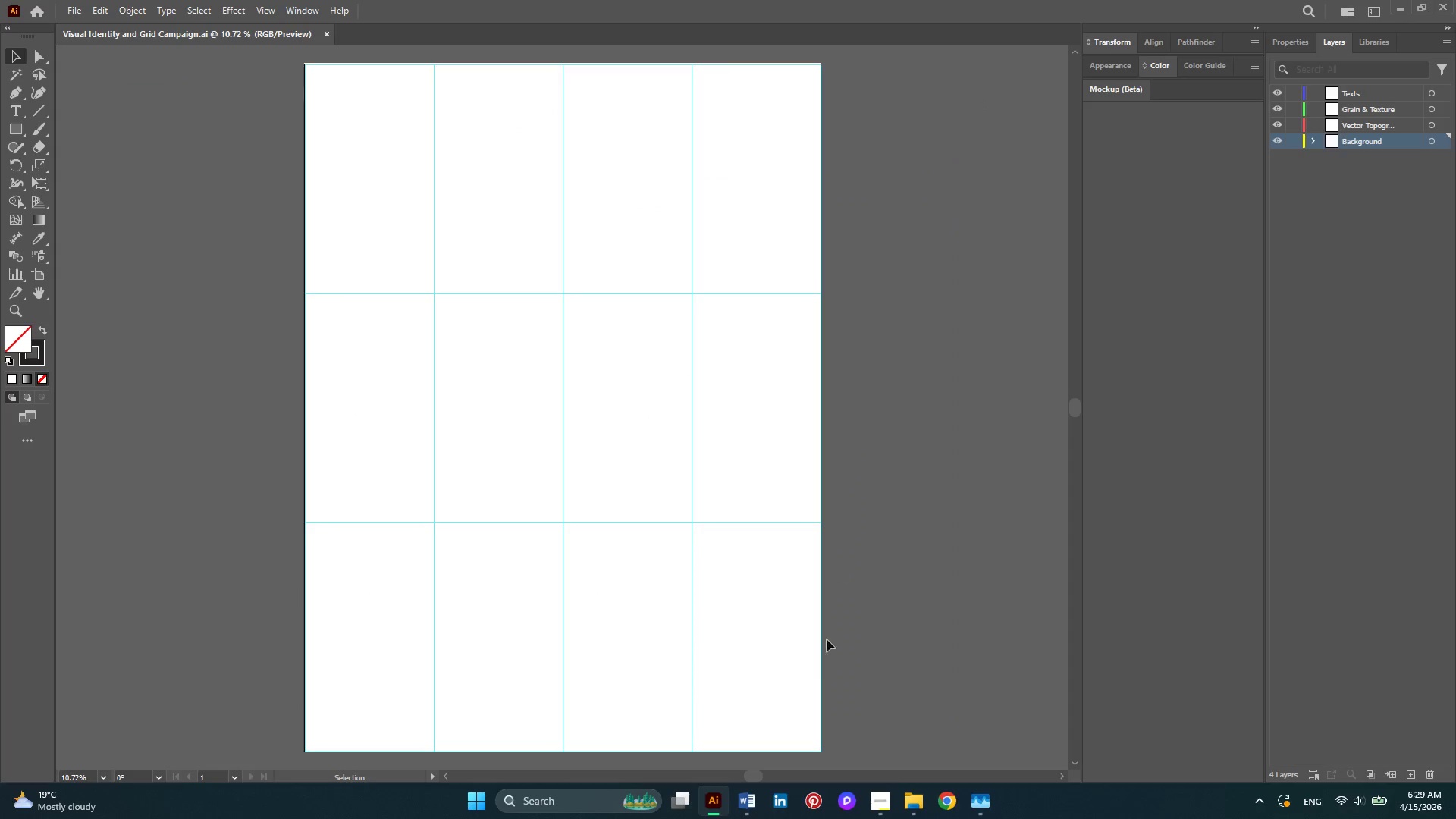 
mouse_move([753, 799])
 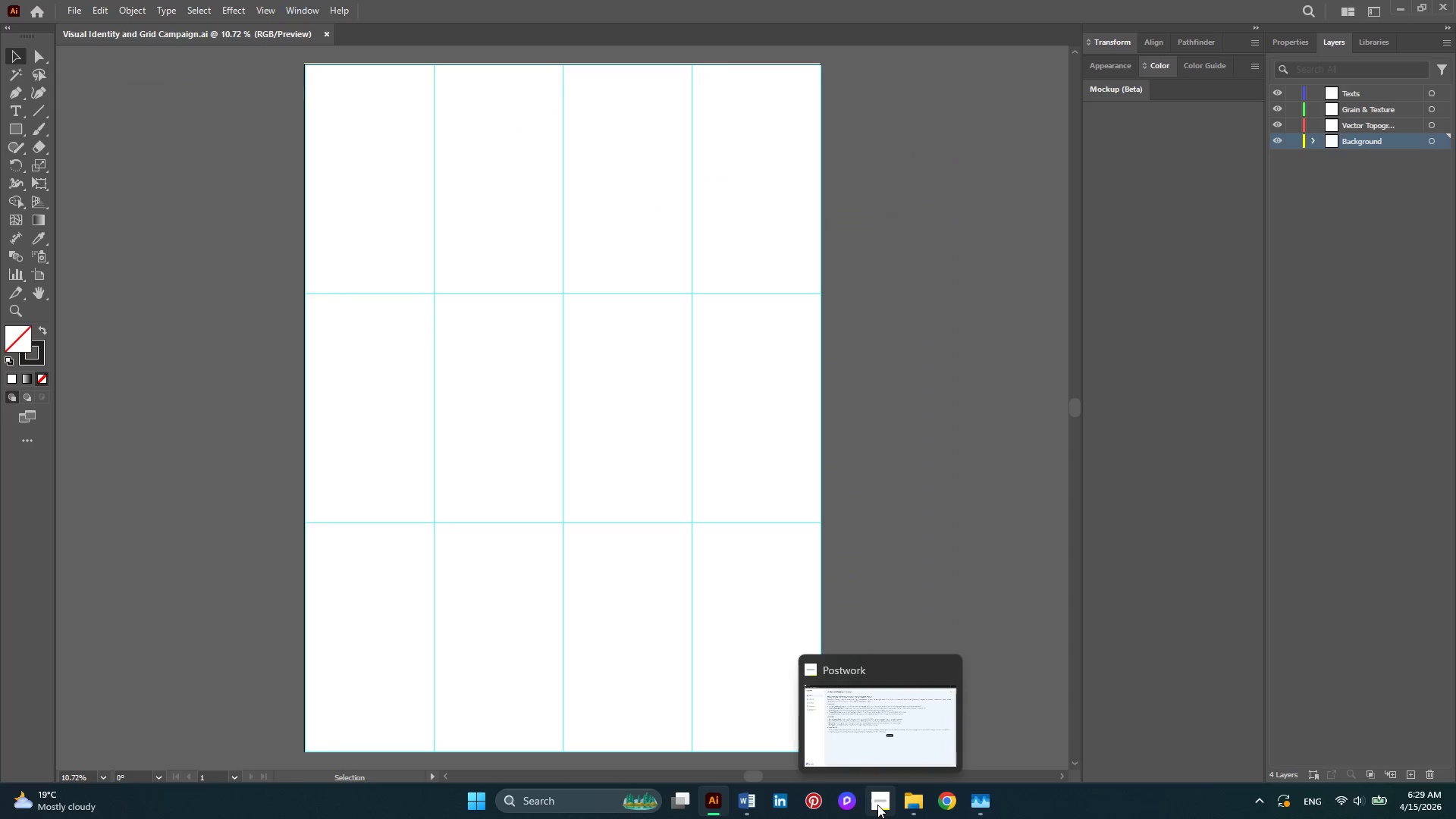 
left_click([875, 736])